 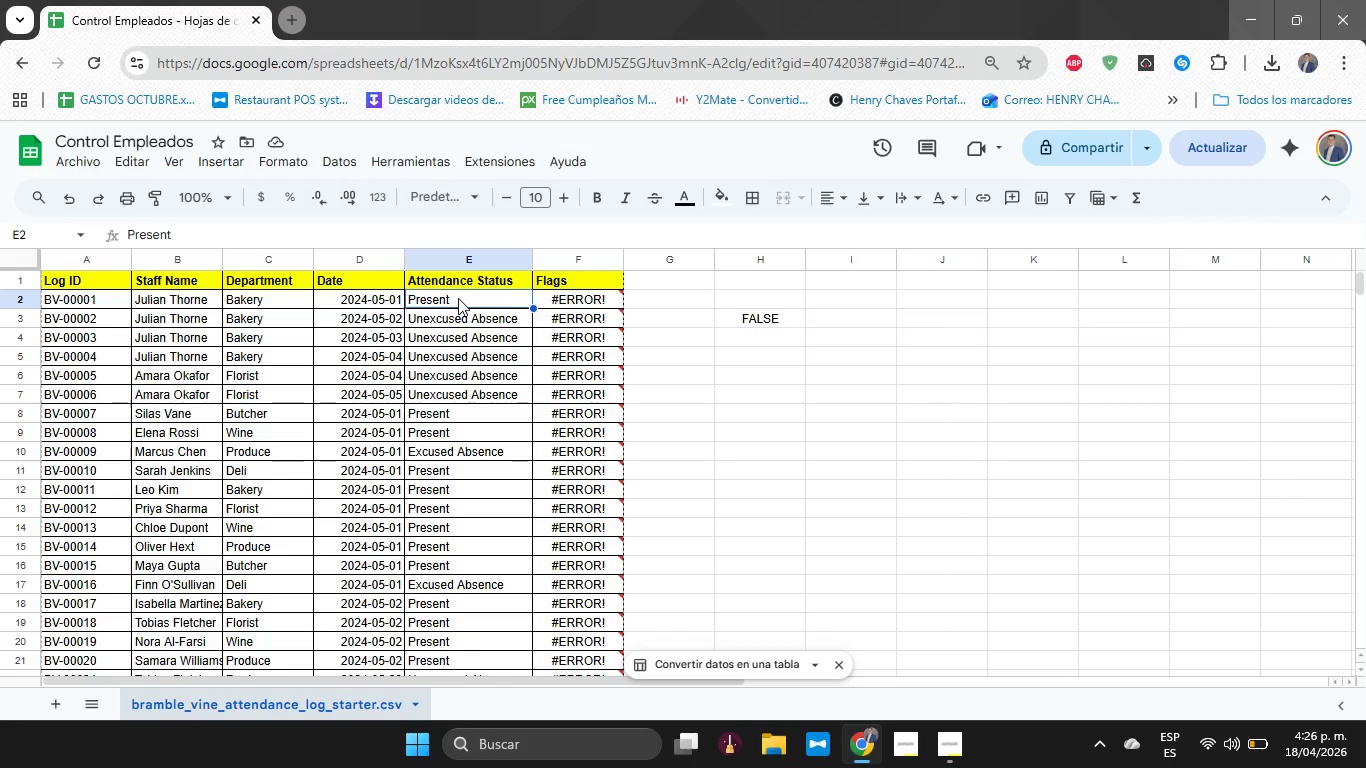 
left_click([578, 302])
 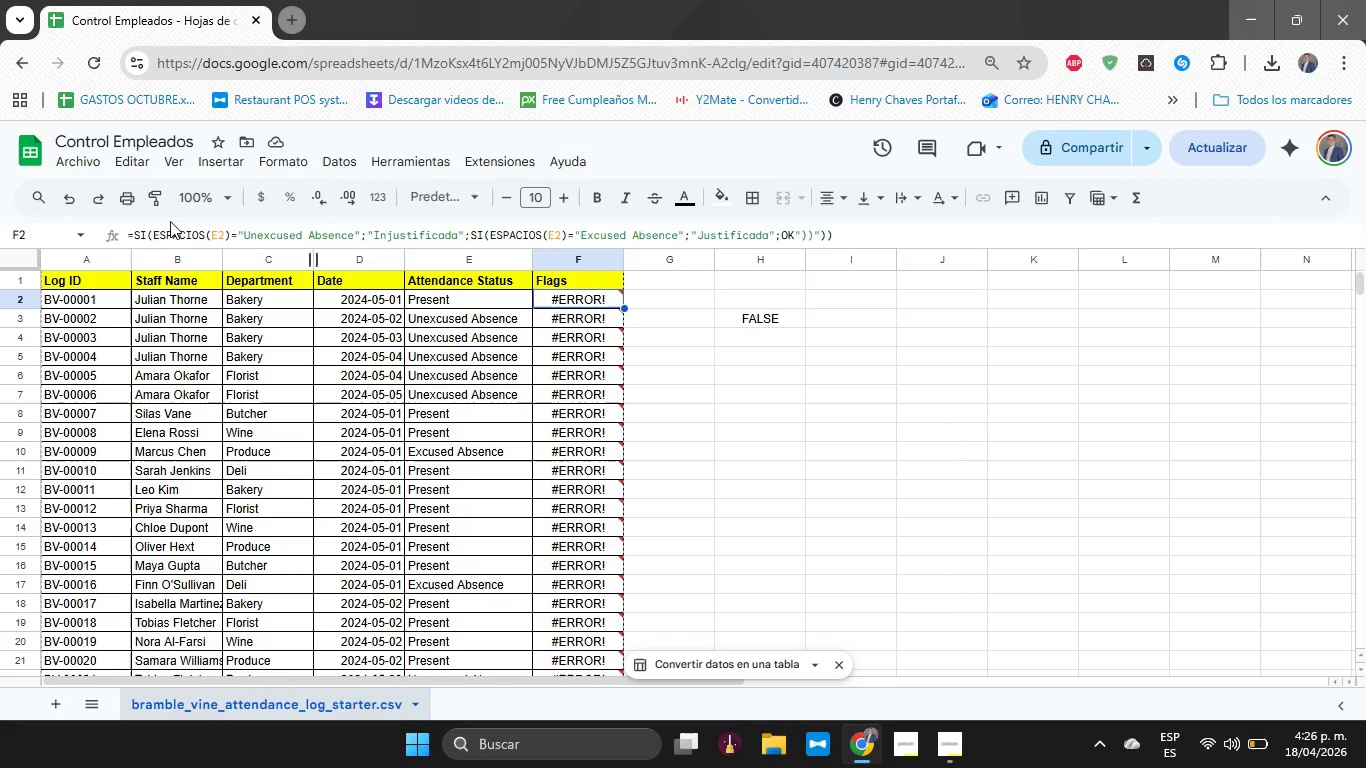 
left_click([210, 236])
 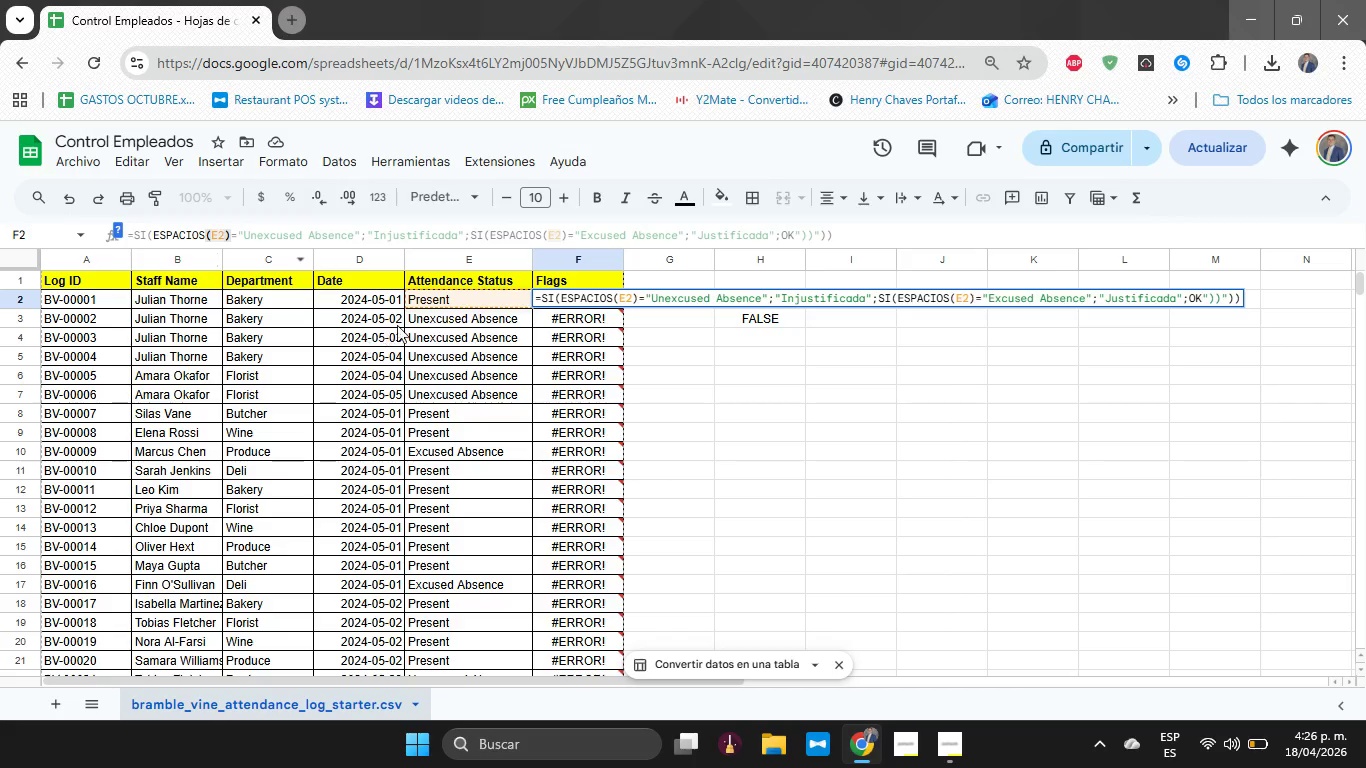 
left_click([420, 315])
 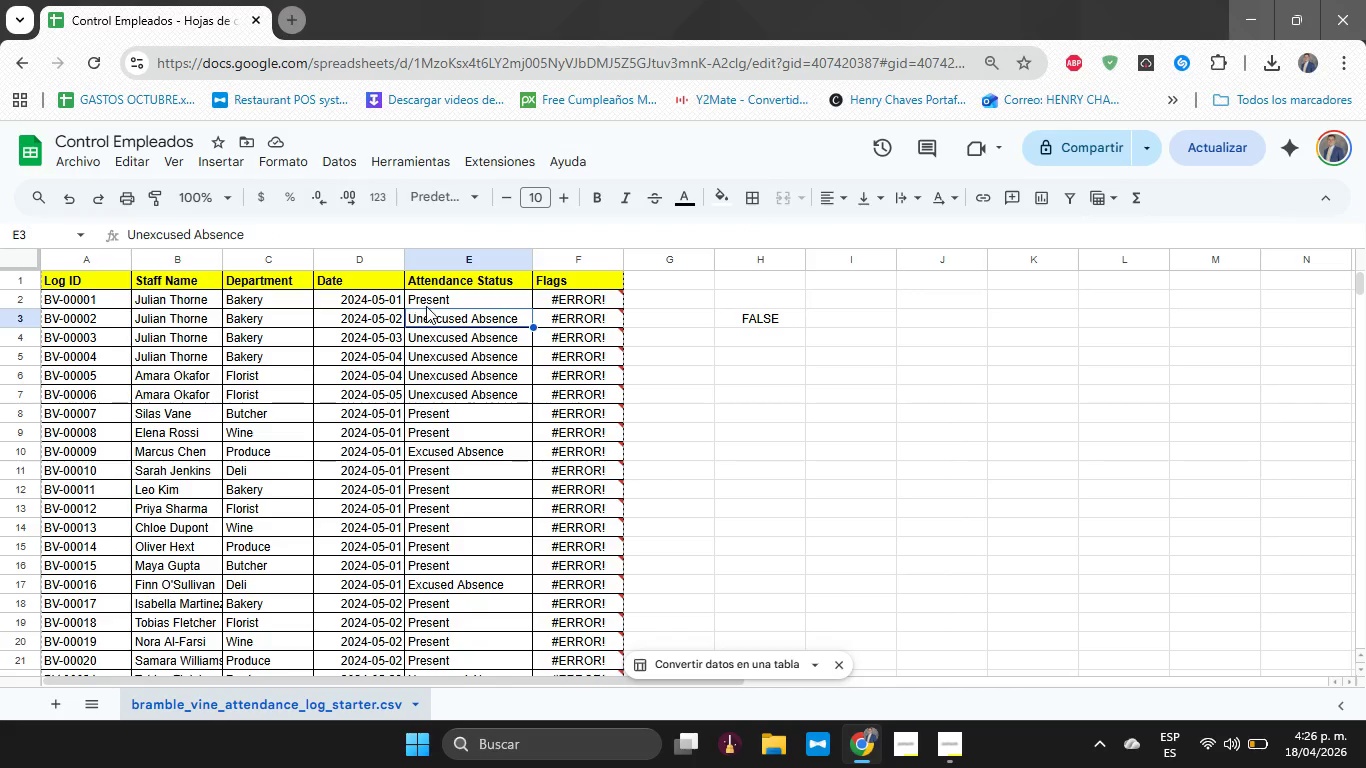 
left_click([427, 302])
 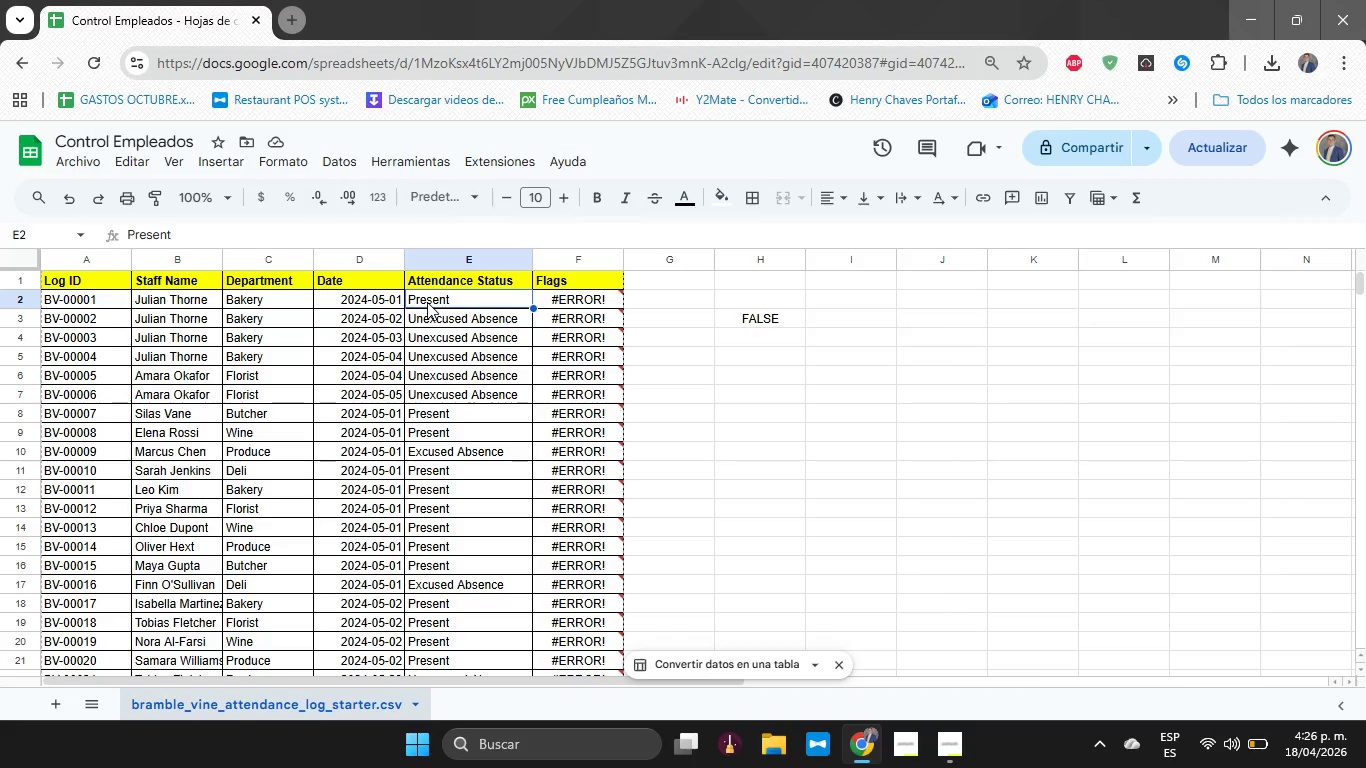 
key(CapsLock)
 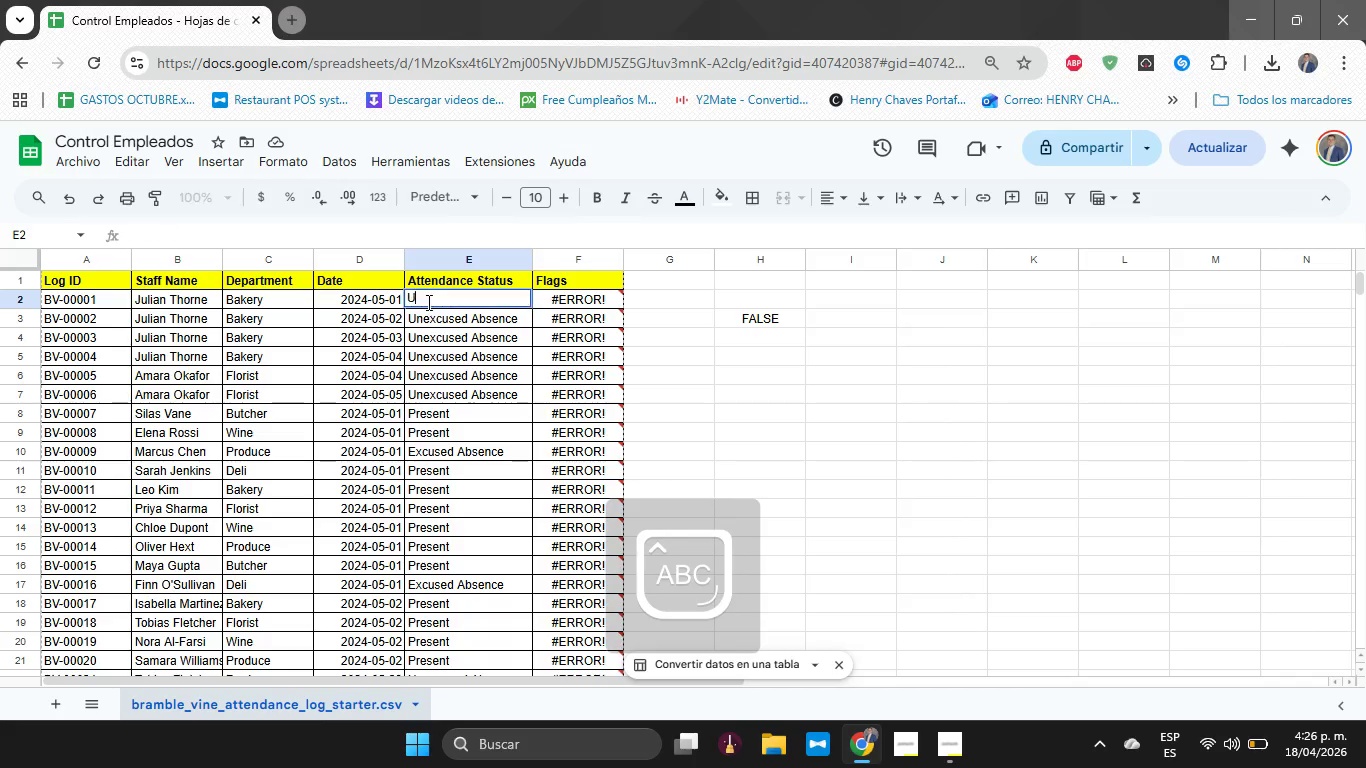 
key(U)
 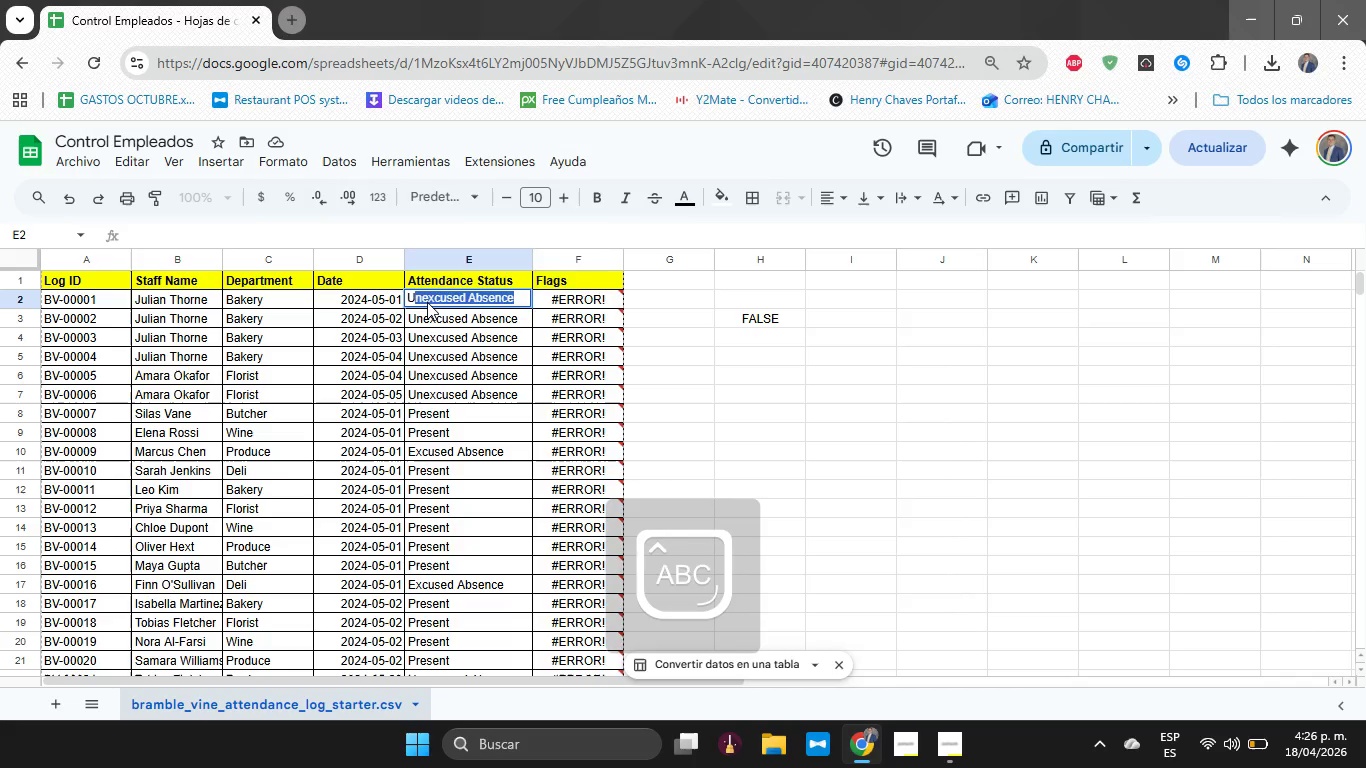 
key(CapsLock)
 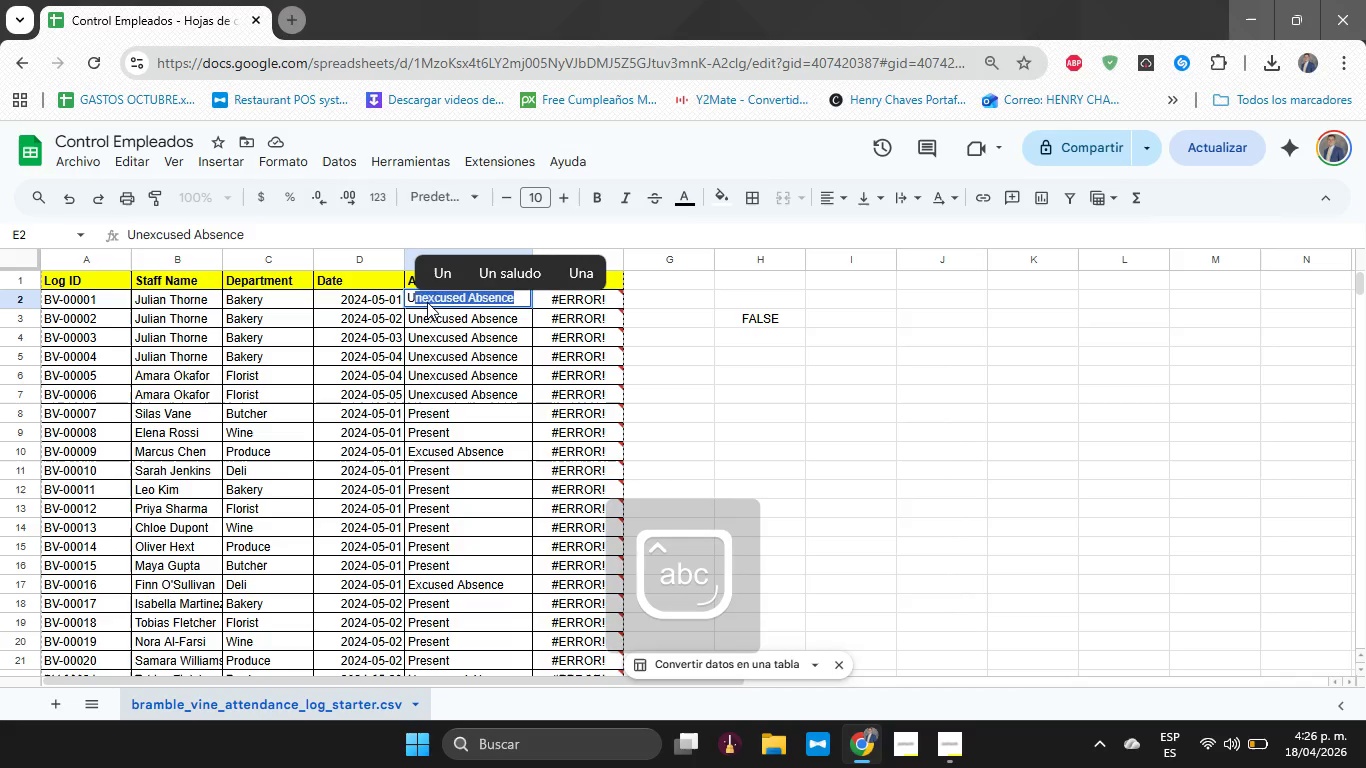 
key(N)
 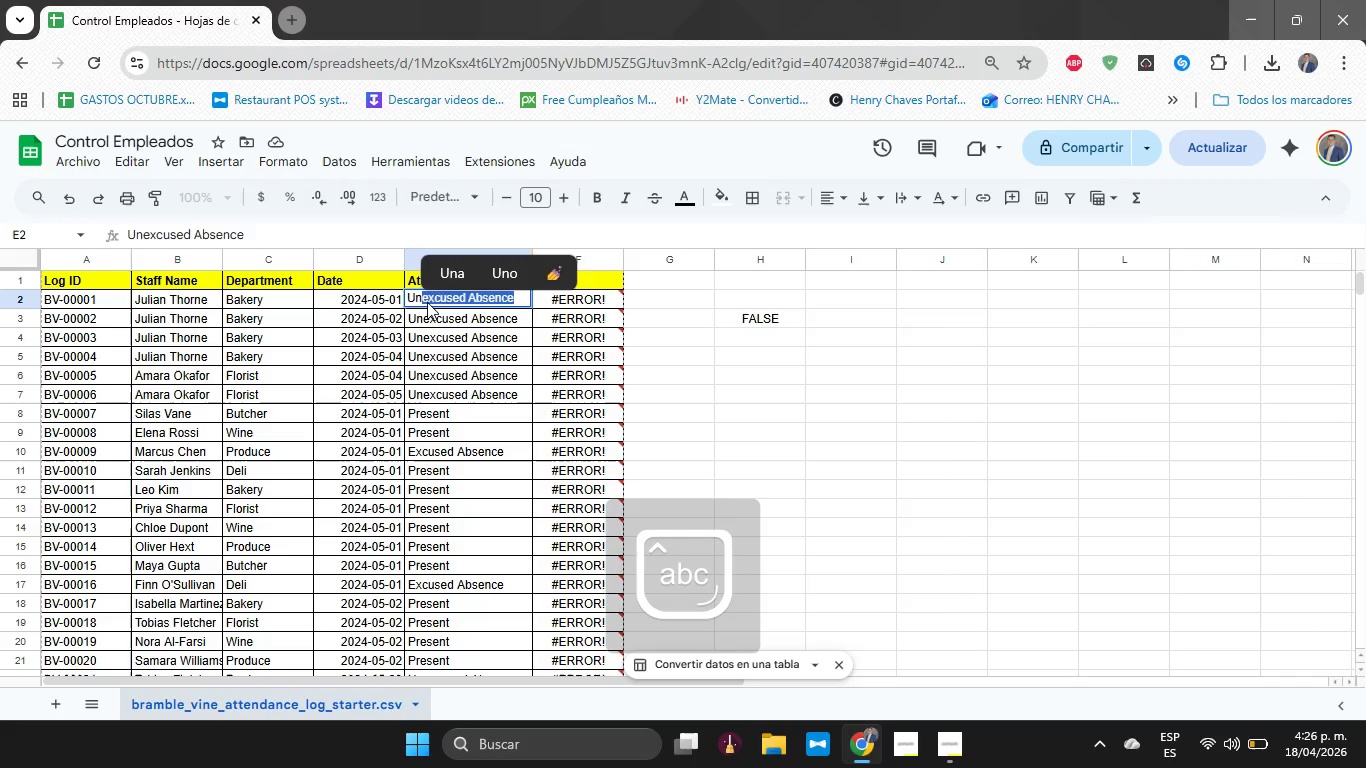 
key(Tab)
 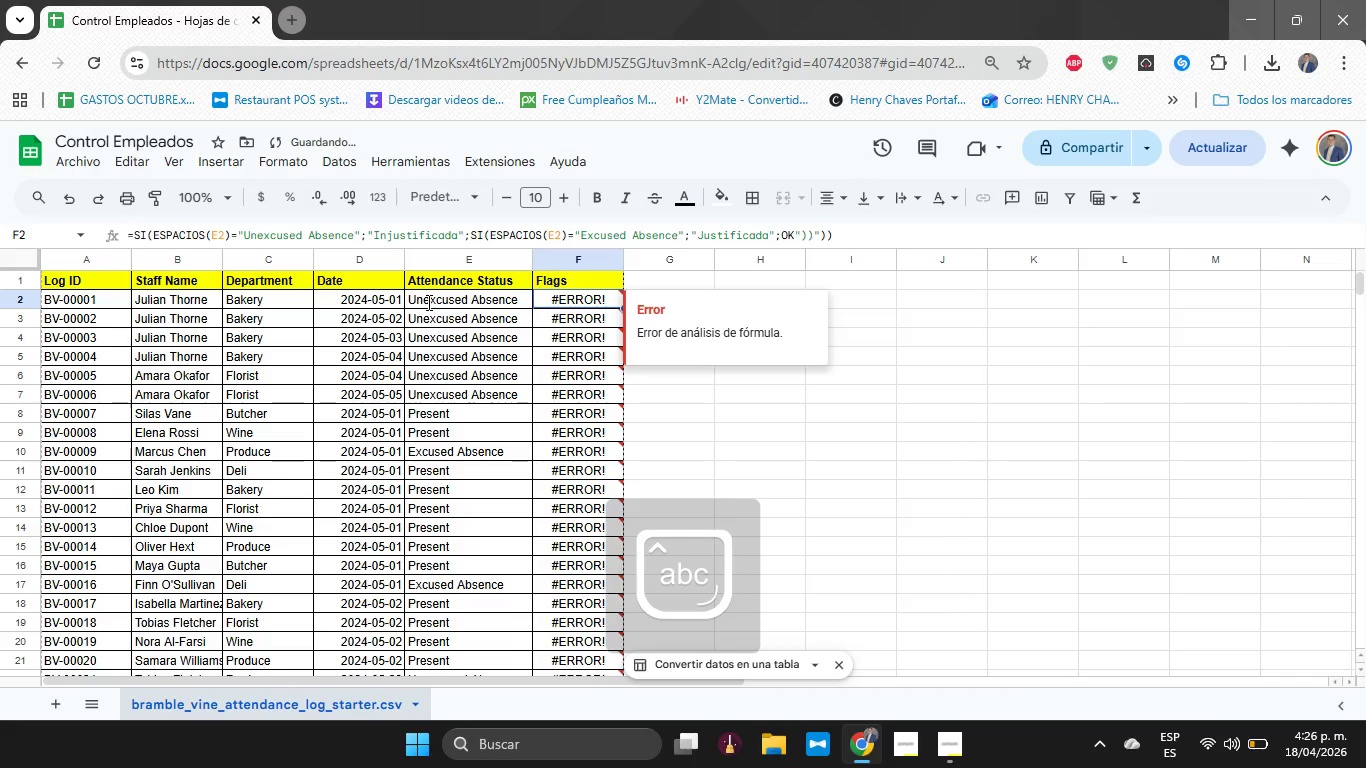 
key(ArrowLeft)
 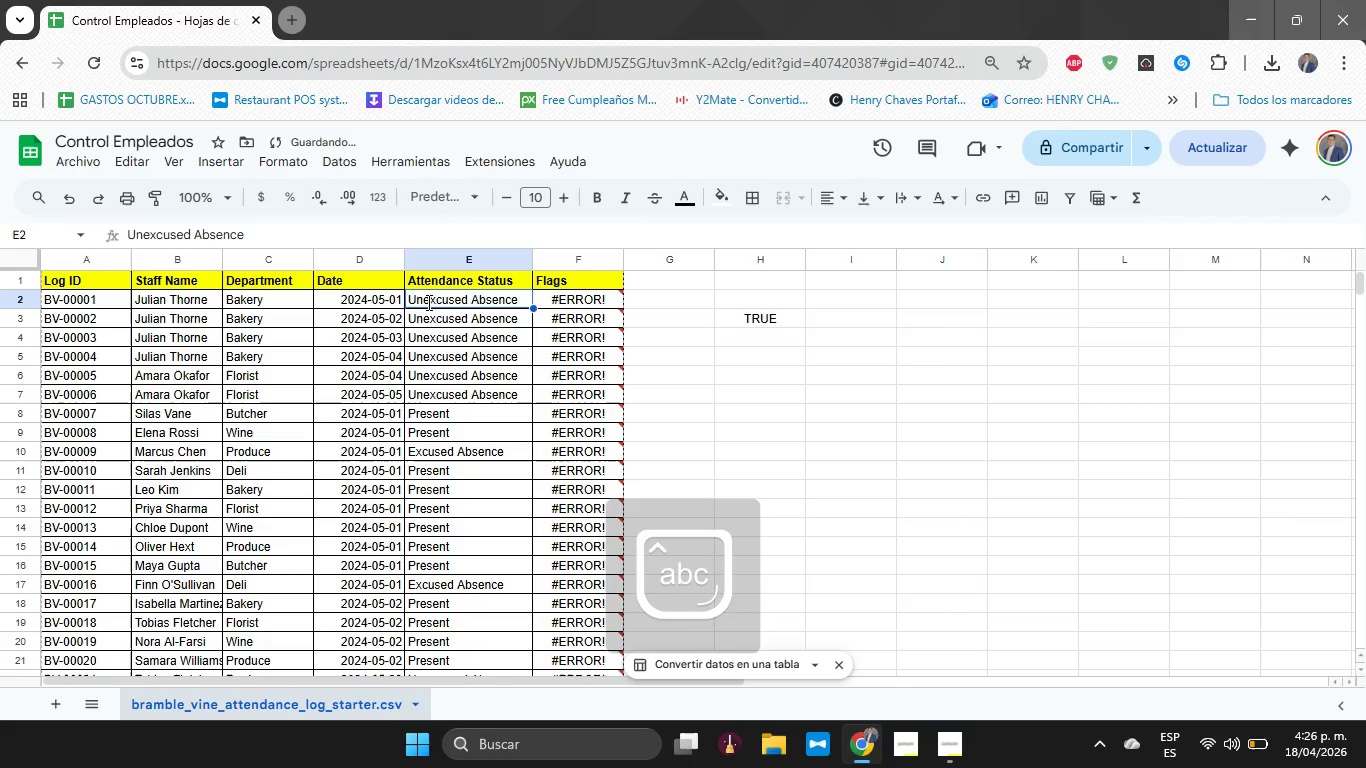 
key(Enter)
 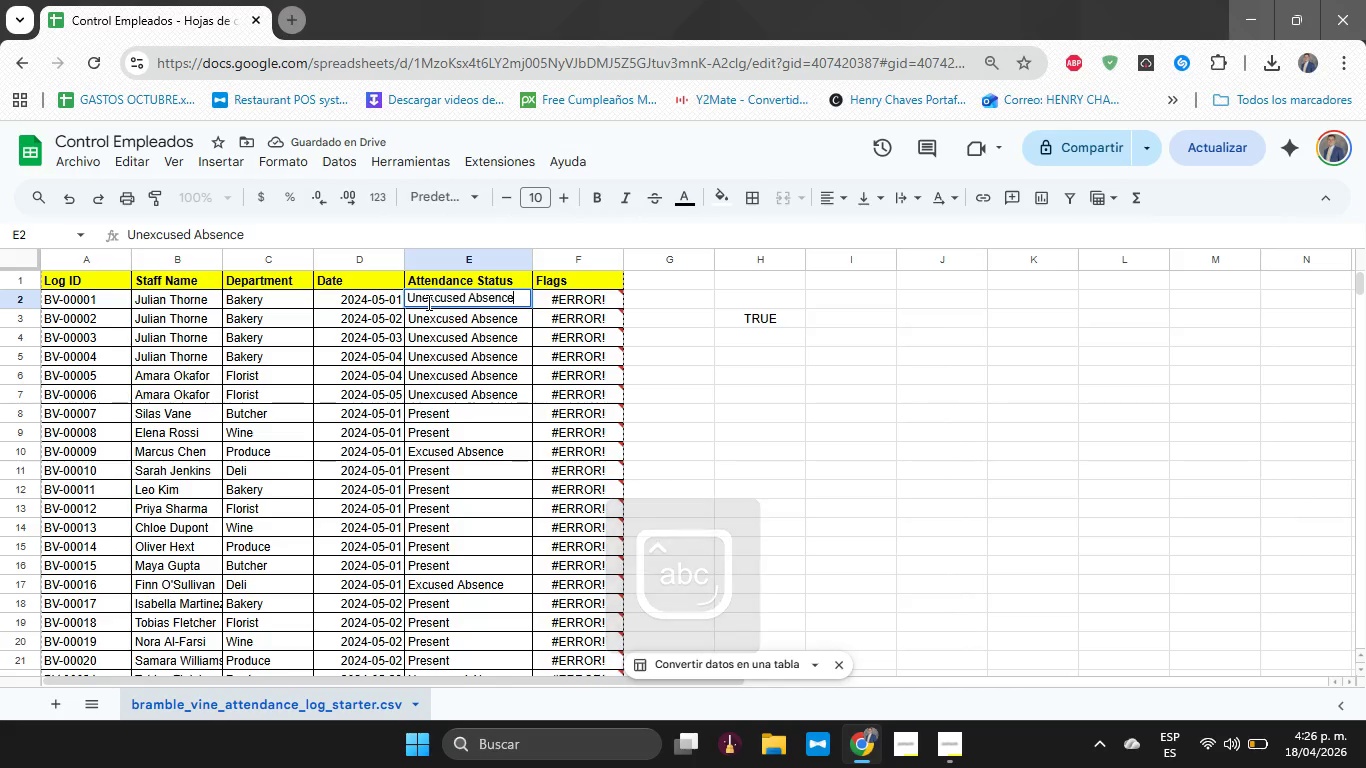 
key(Enter)
 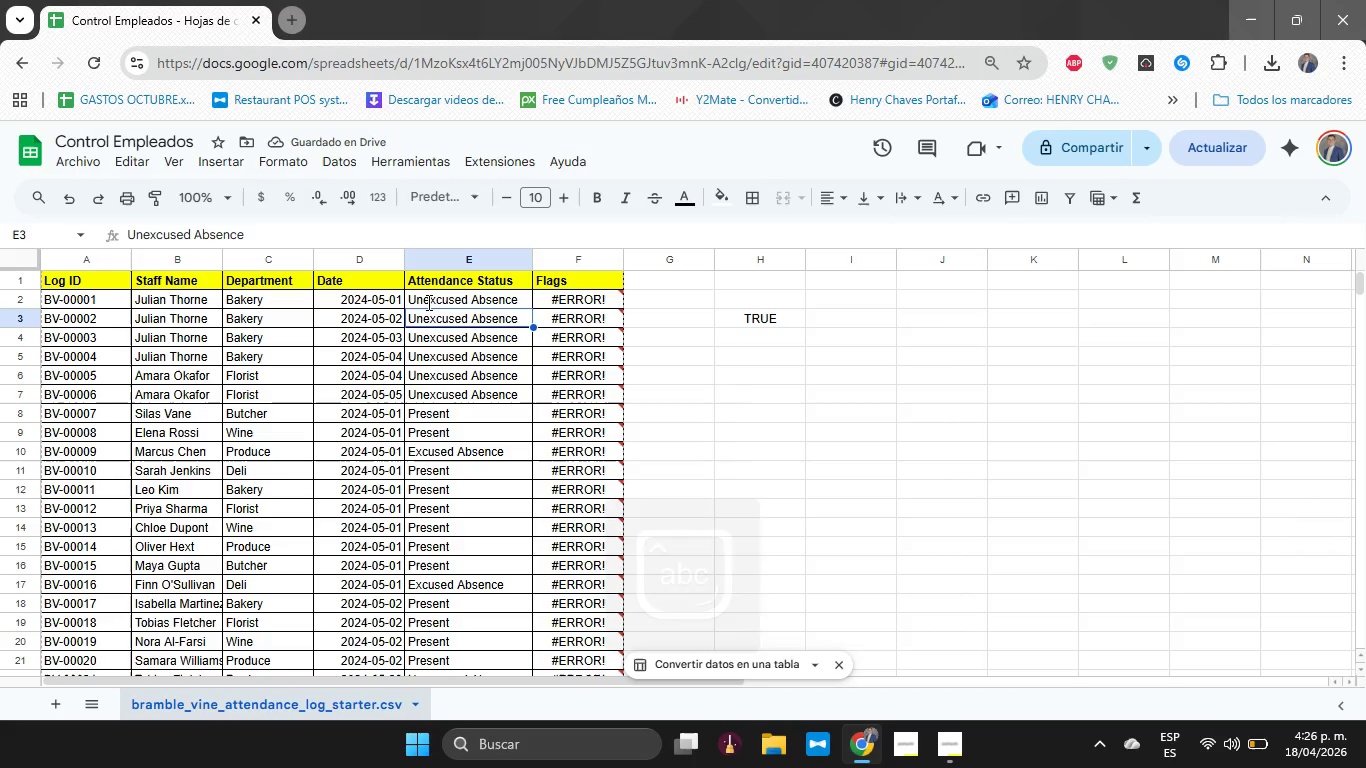 
key(Enter)
 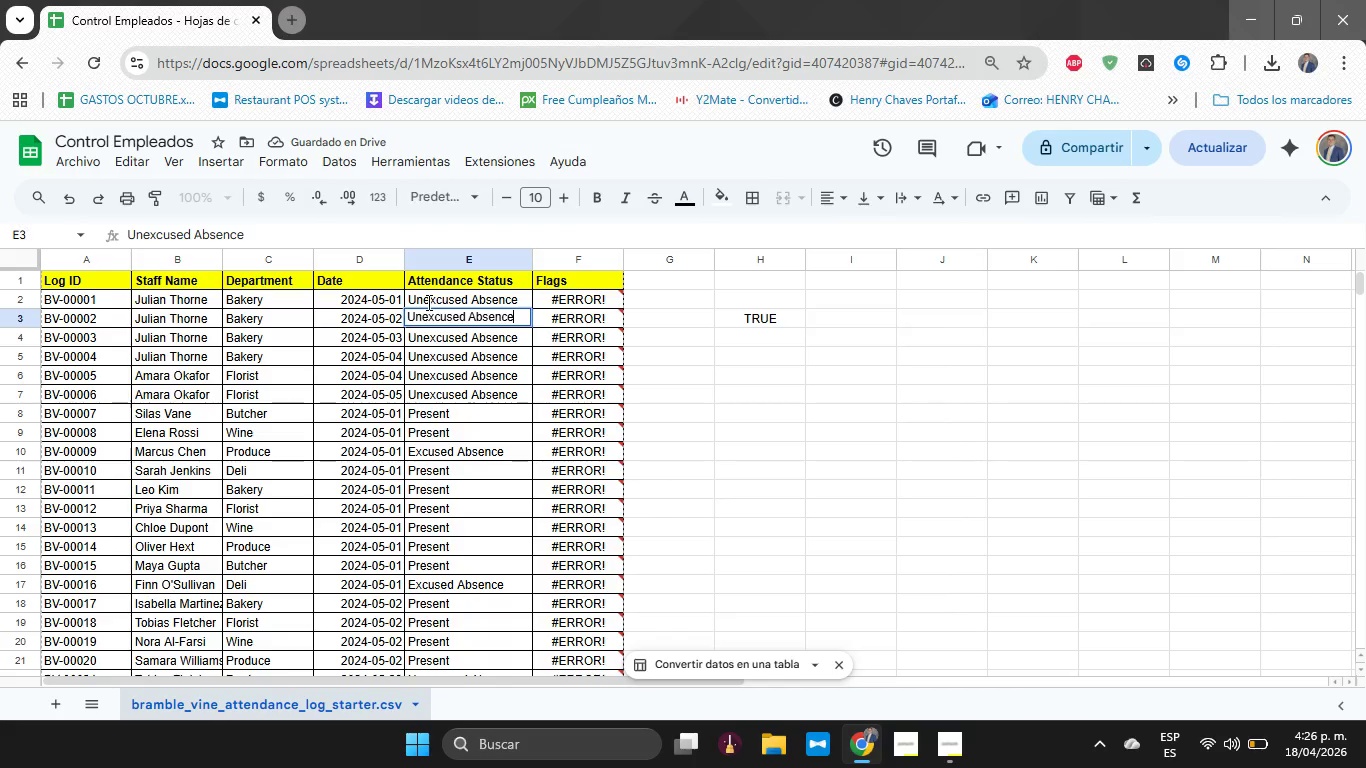 
key(Enter)
 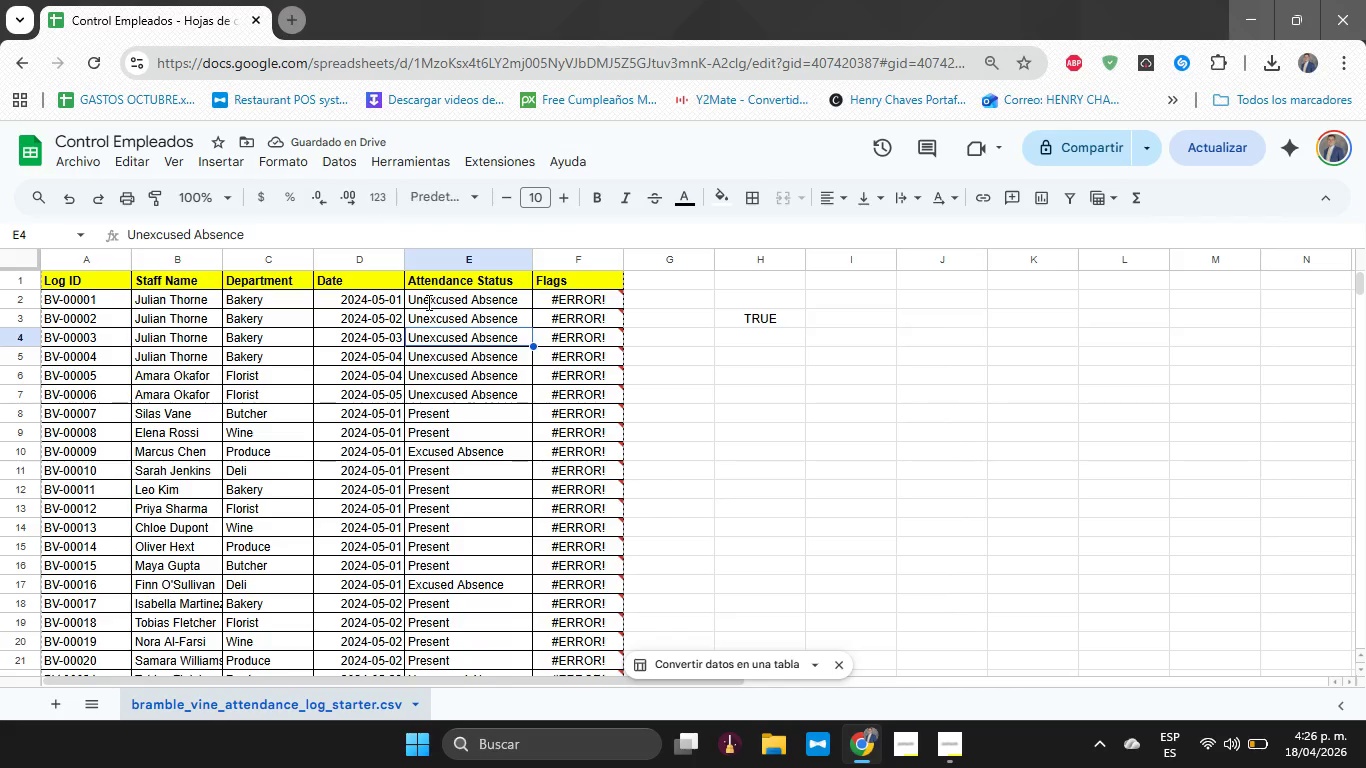 
key(Enter)
 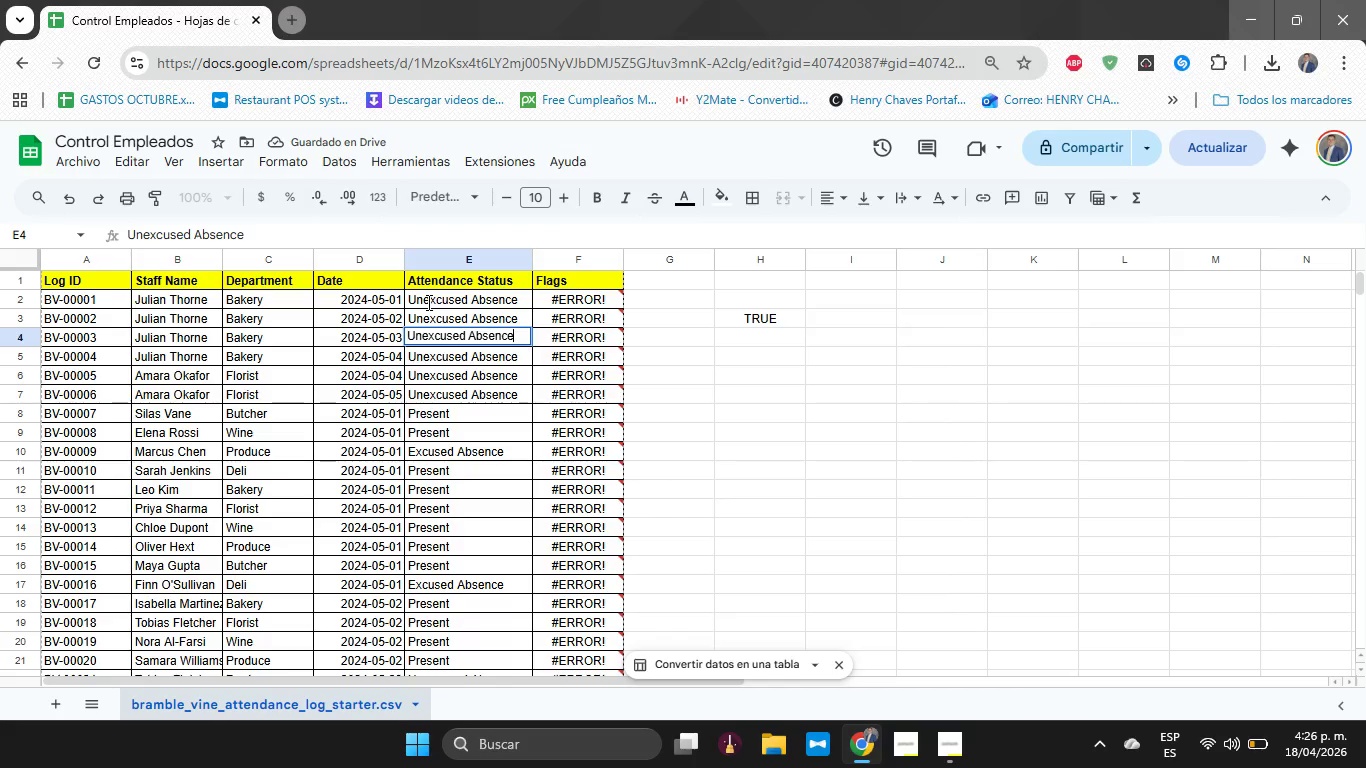 
key(Enter)
 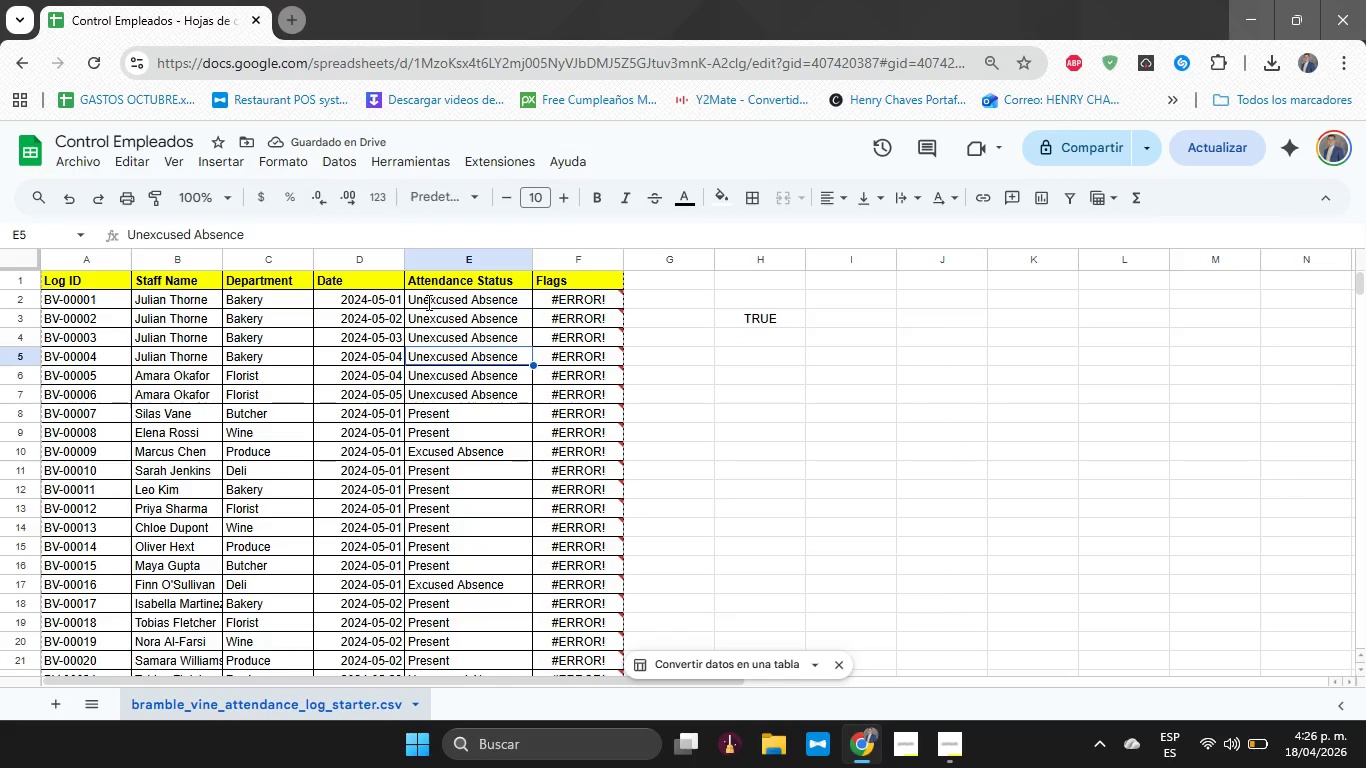 
key(Enter)
 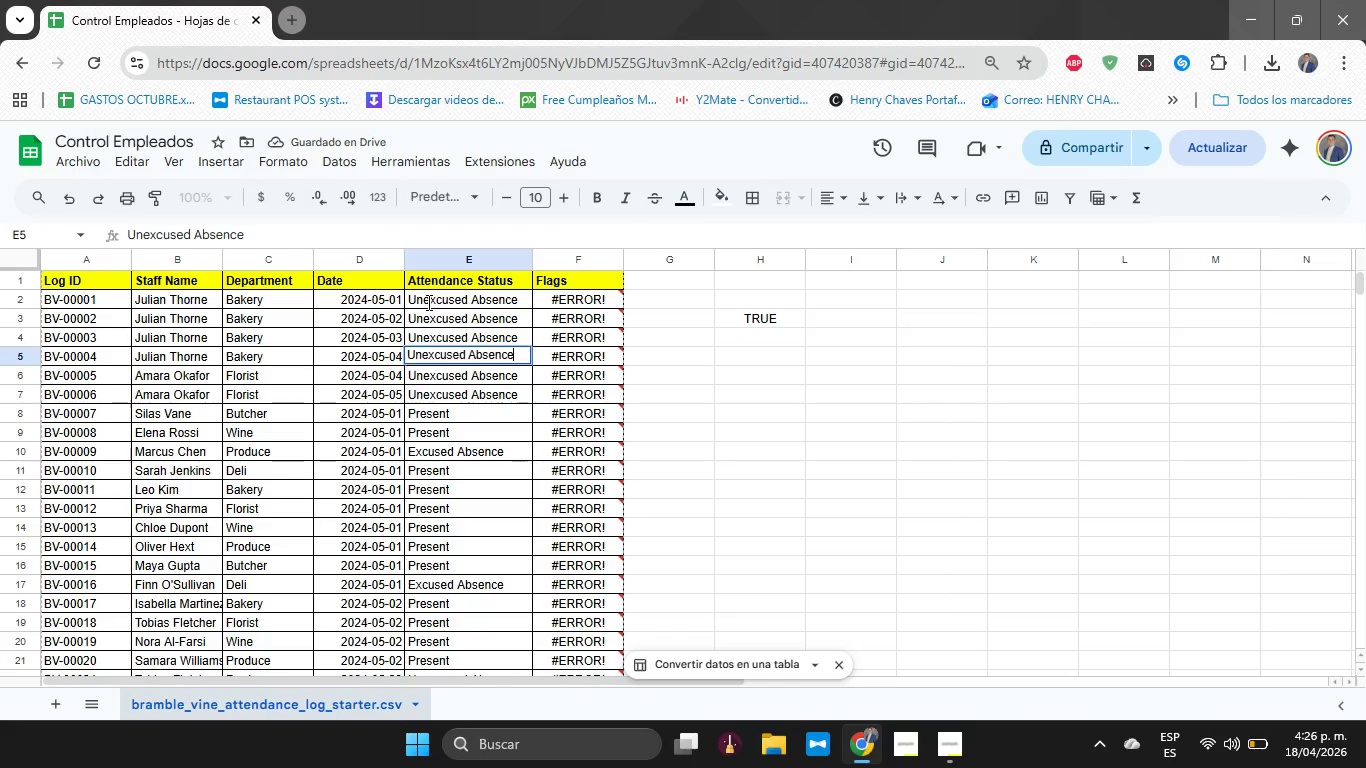 
key(Enter)
 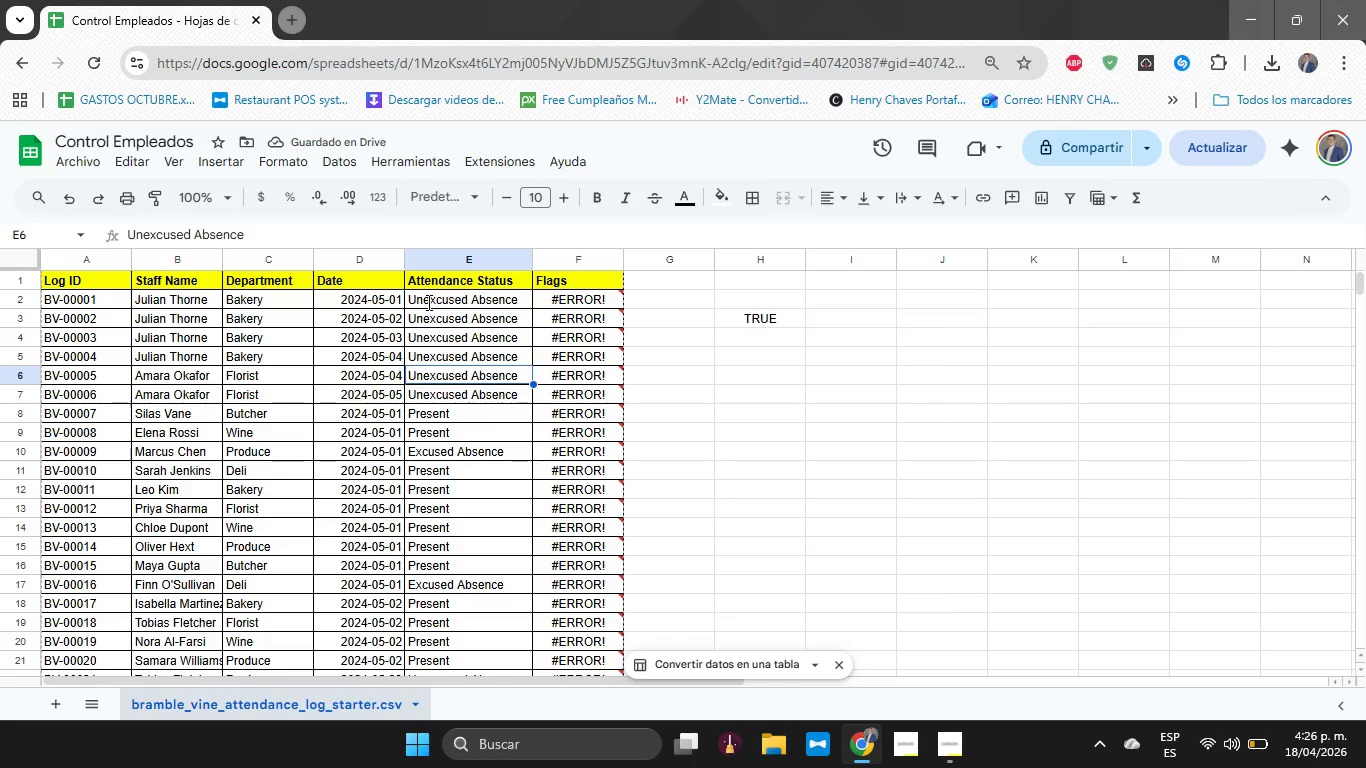 
key(Enter)
 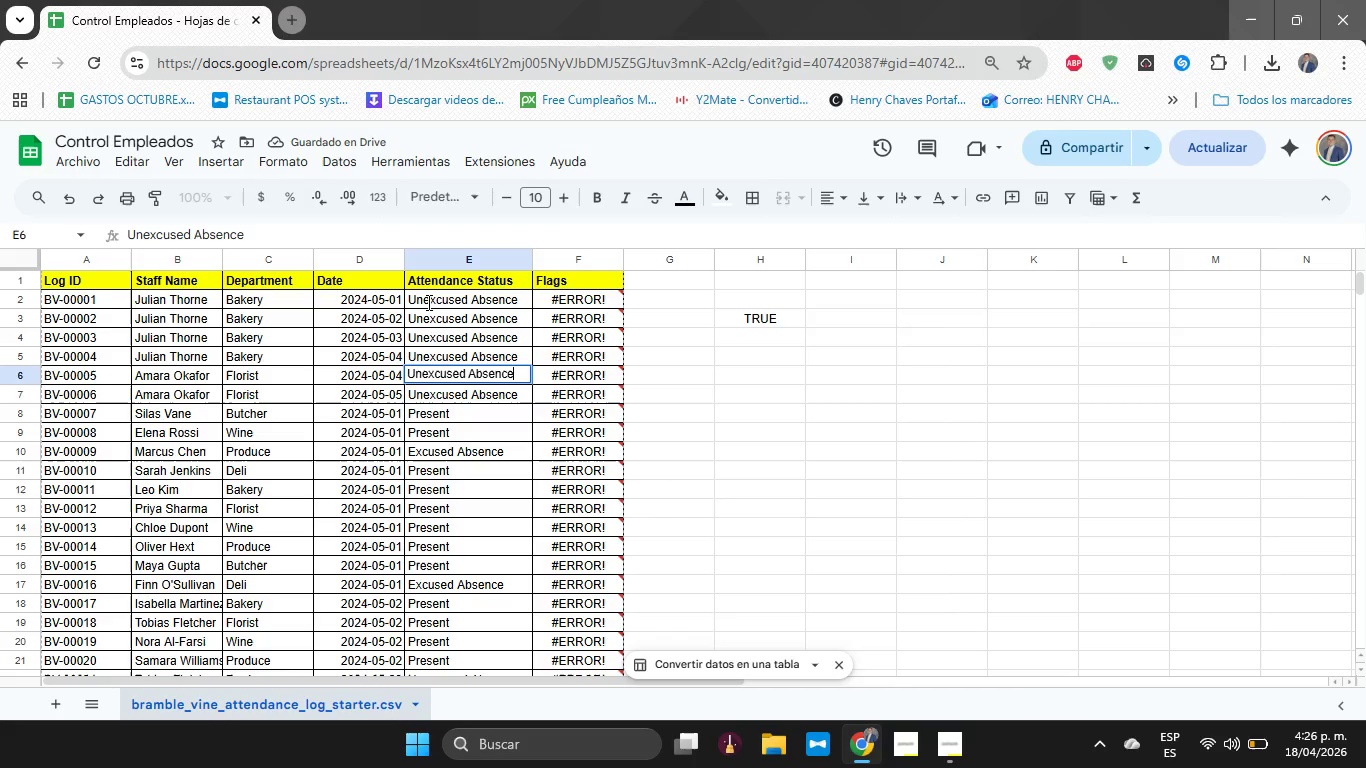 
key(Enter)
 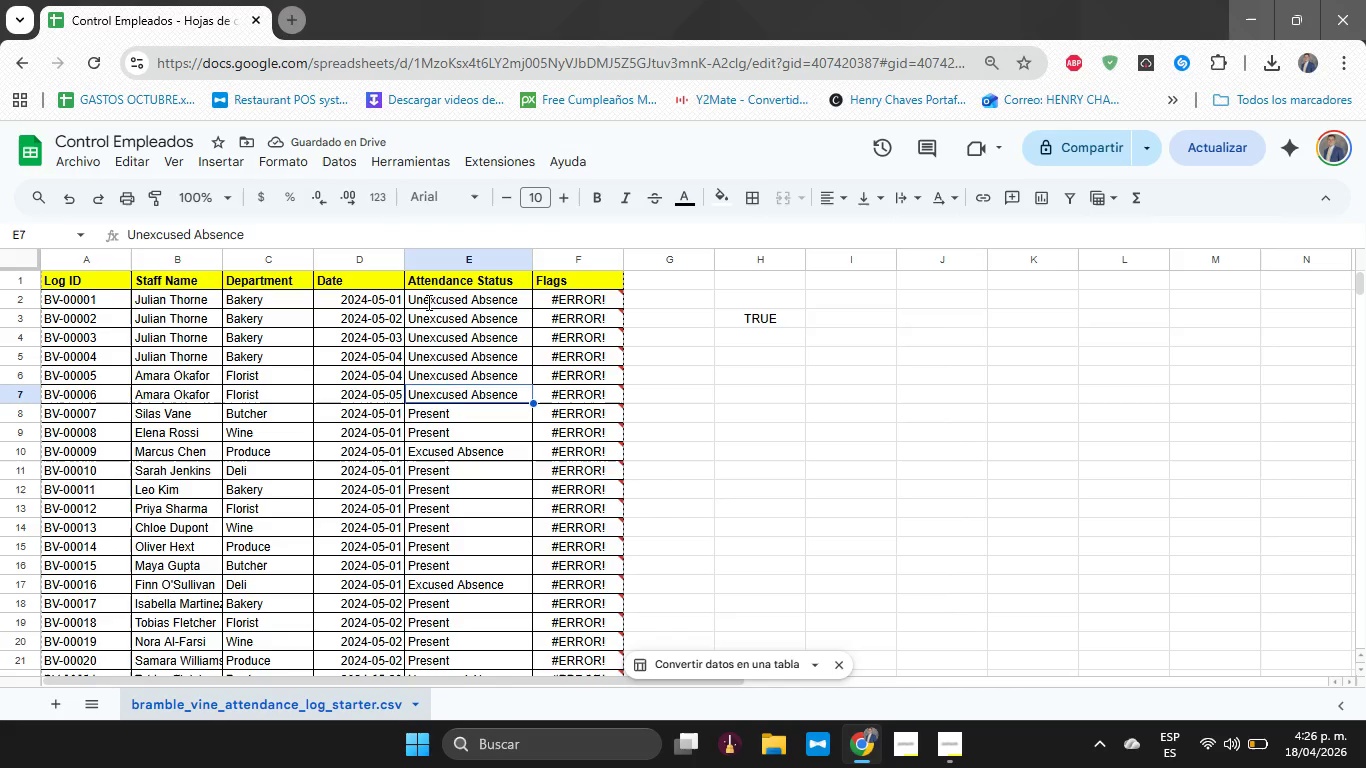 
key(Enter)
 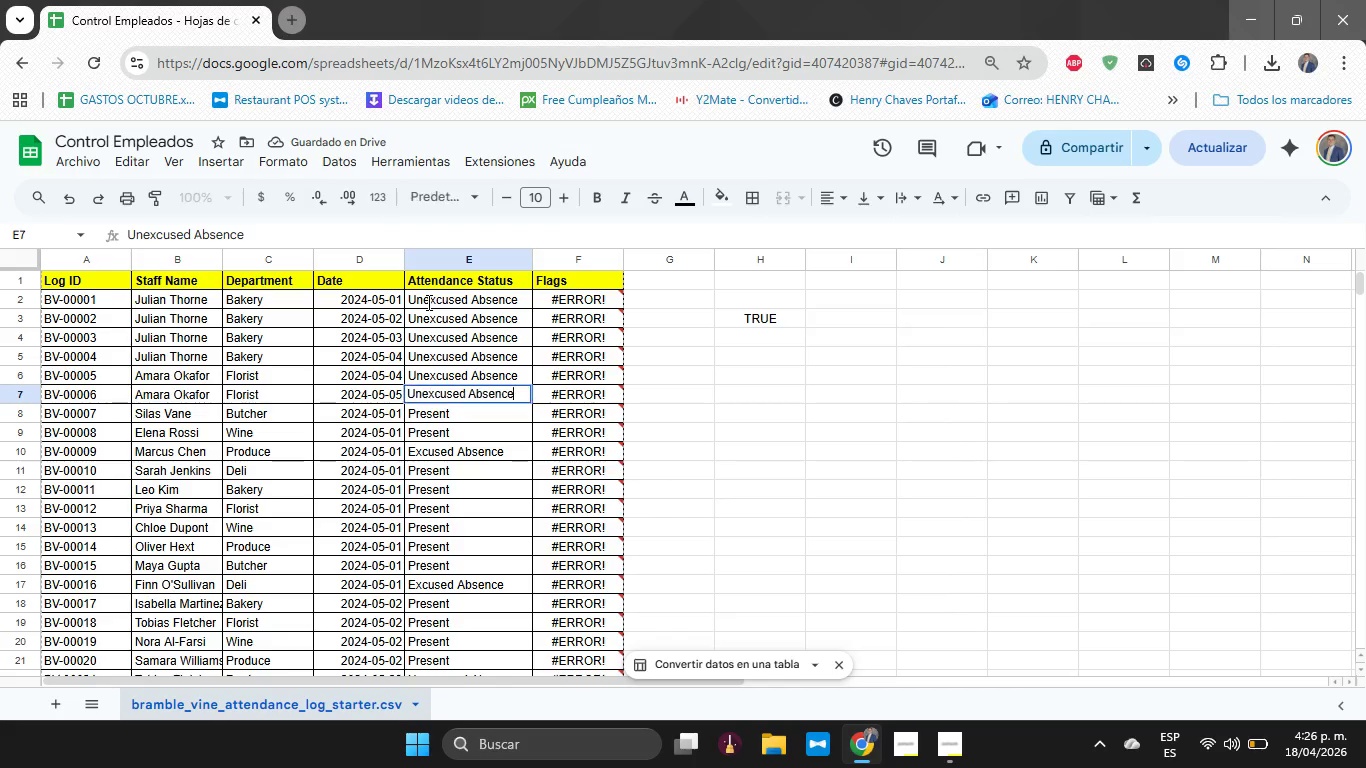 
key(Enter)
 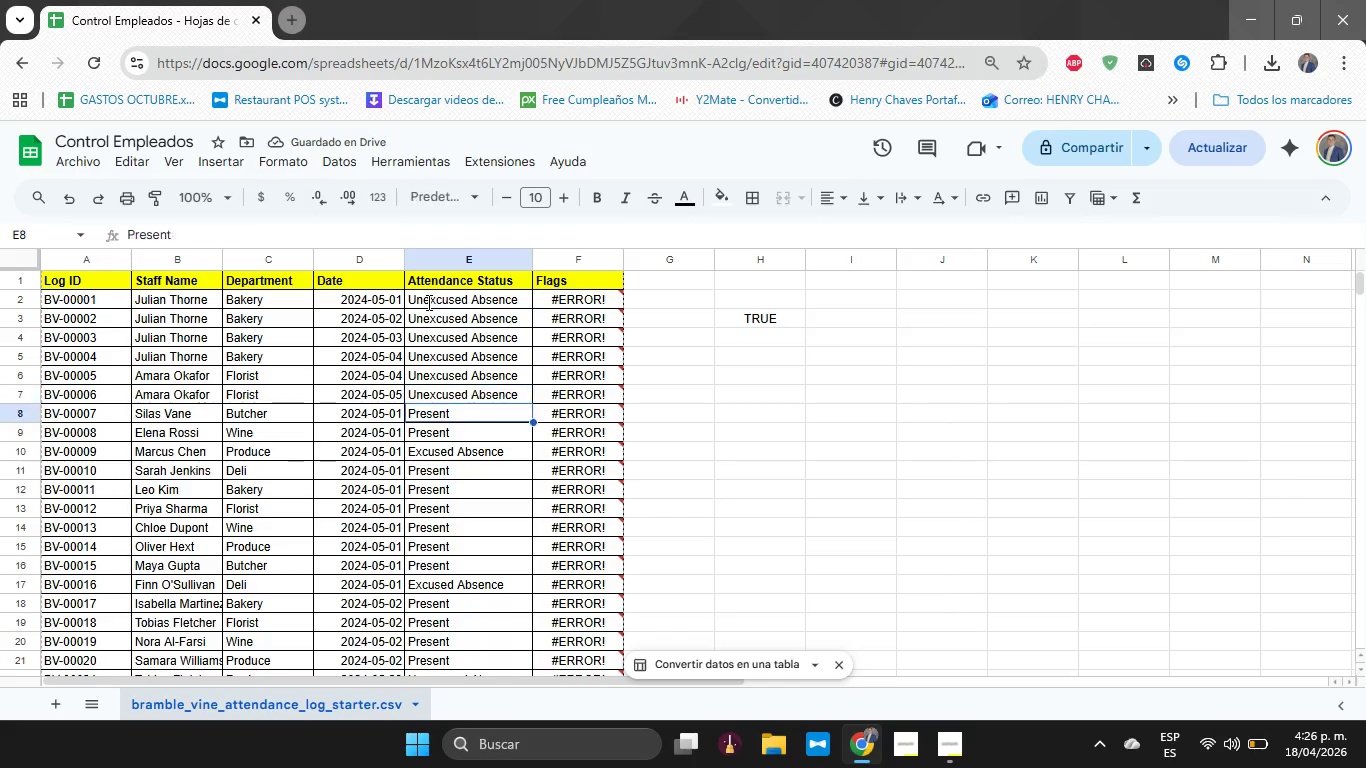 
key(Enter)
 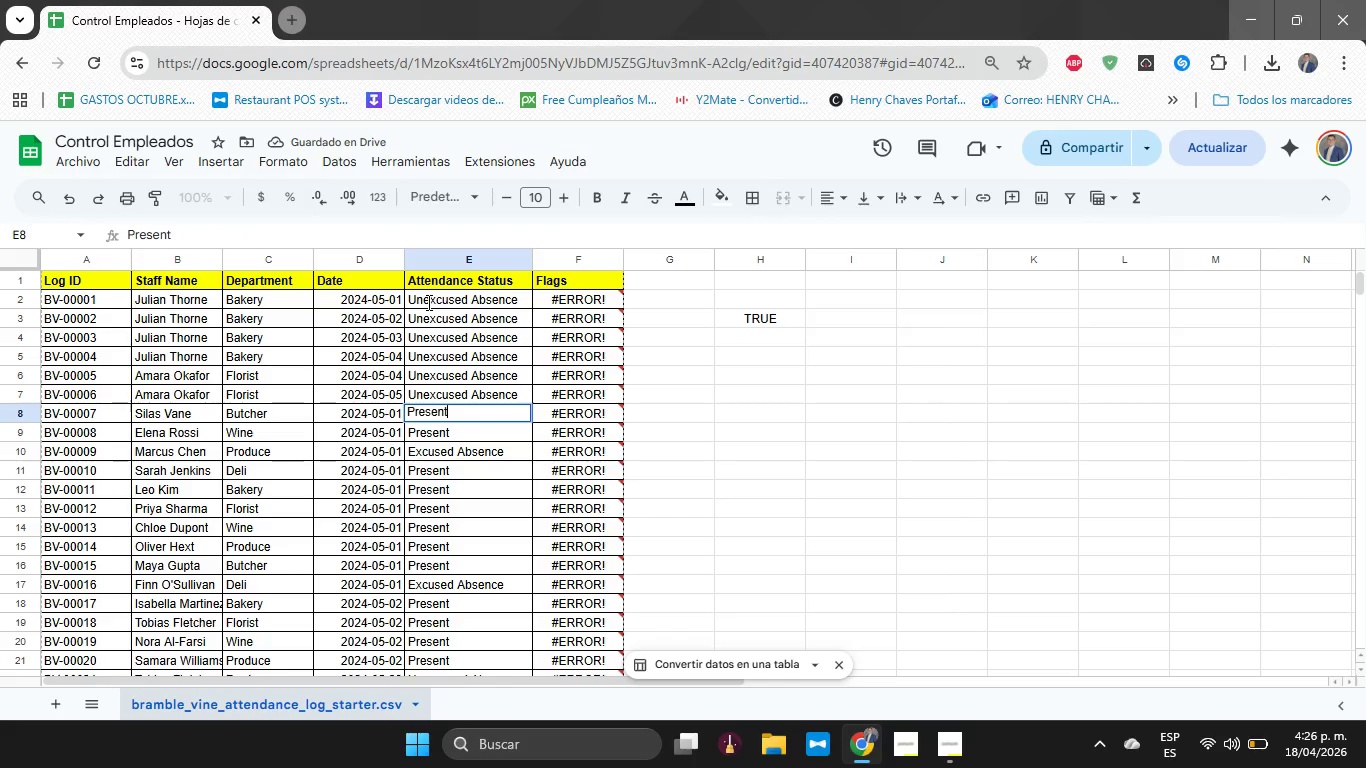 
key(Enter)
 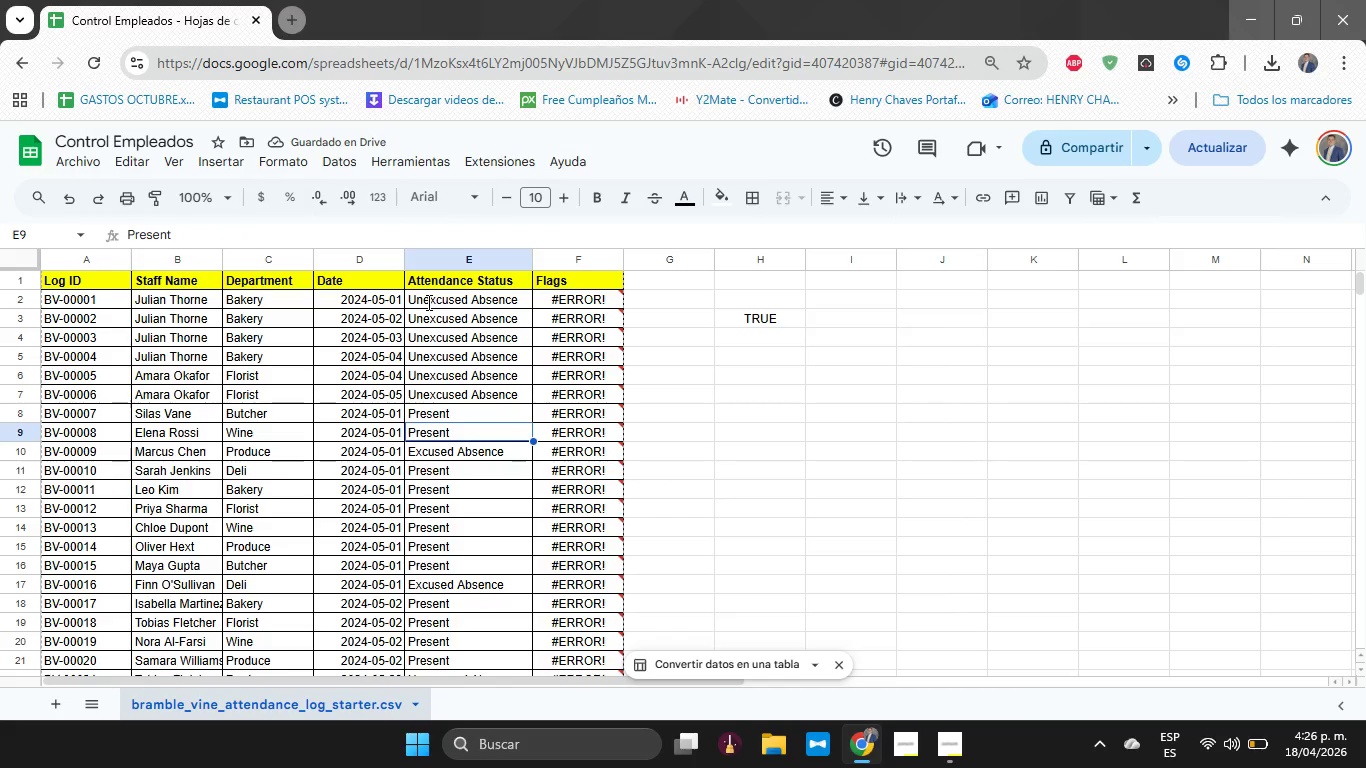 
key(Enter)
 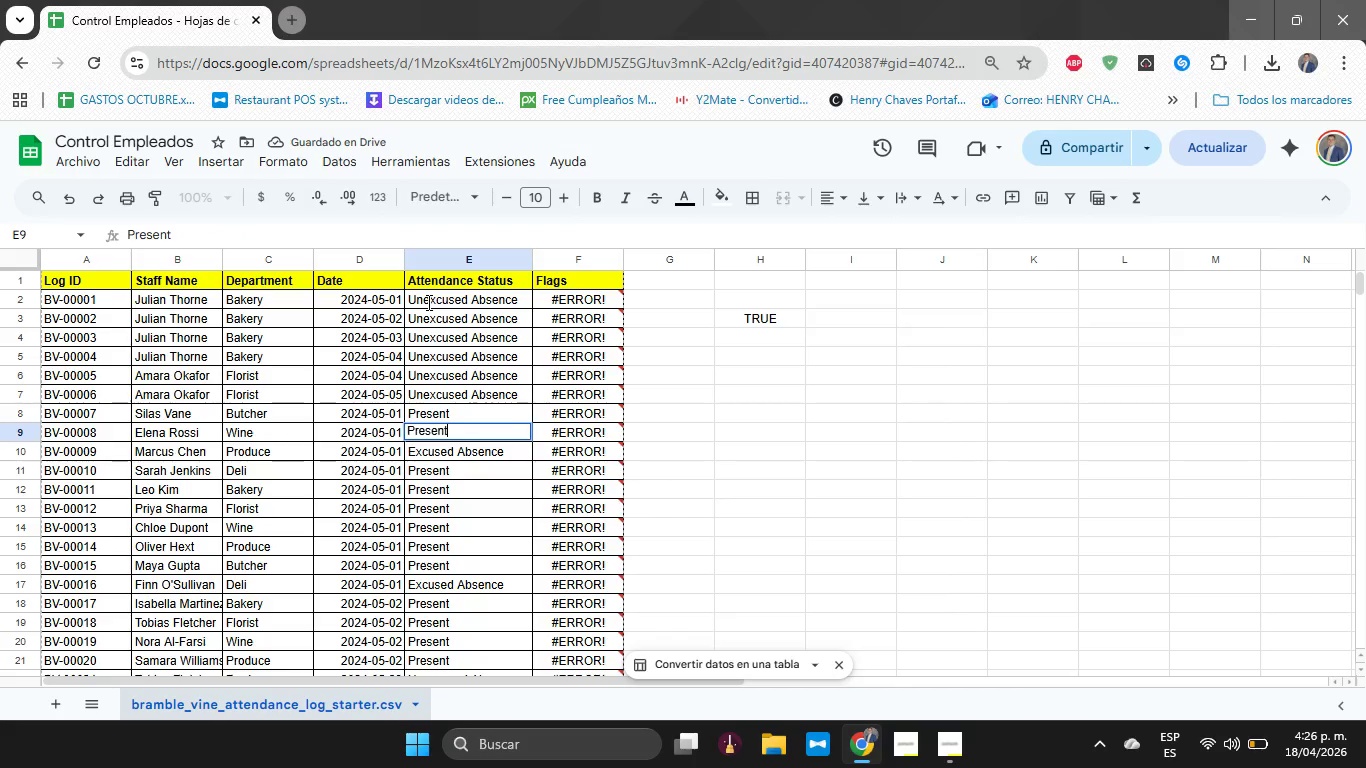 
key(Enter)
 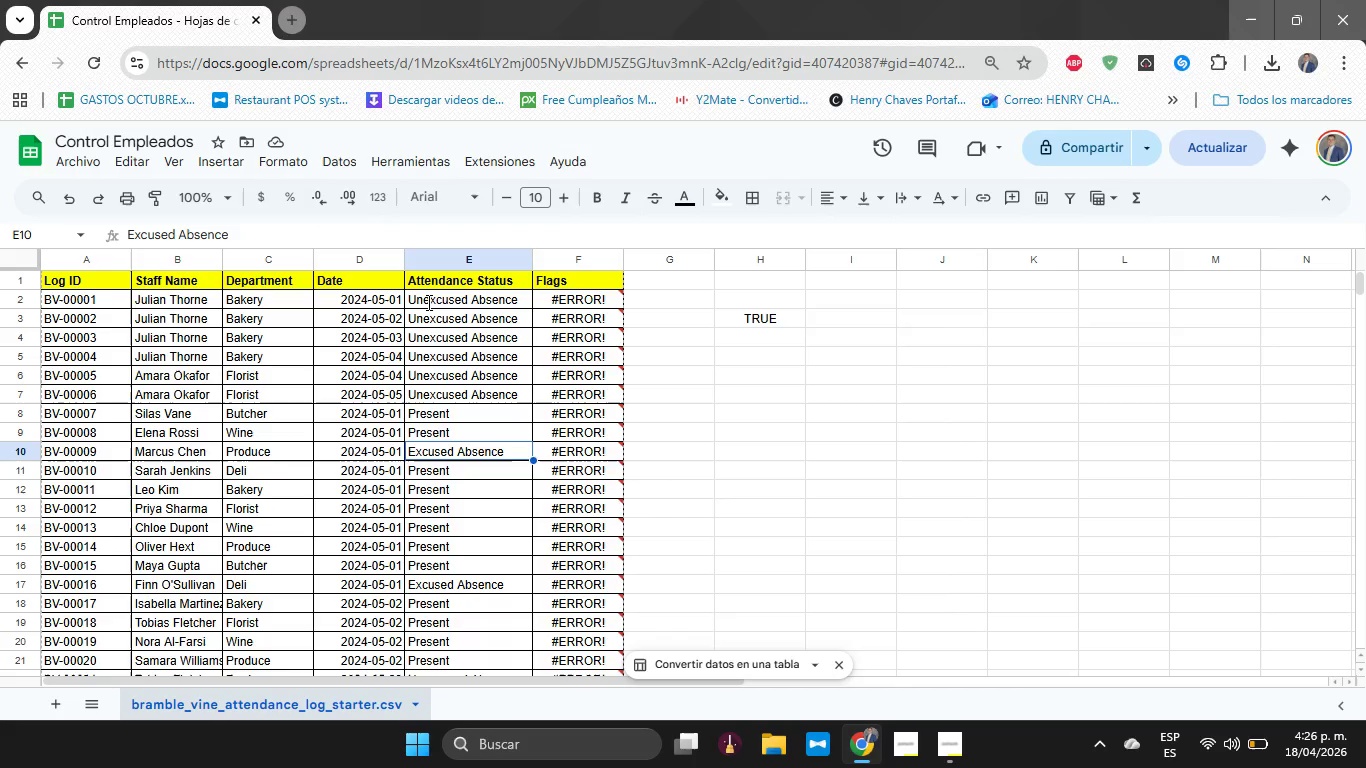 
key(Enter)
 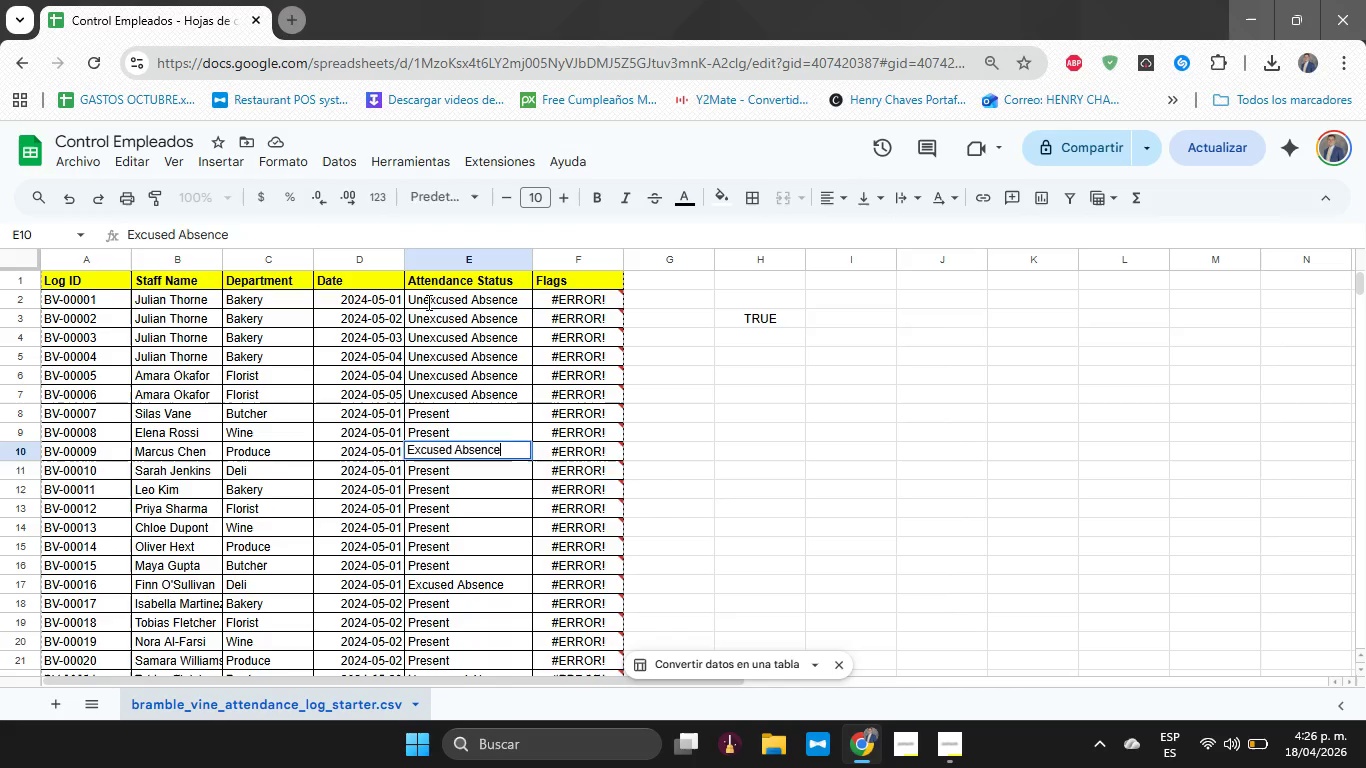 
key(Enter)
 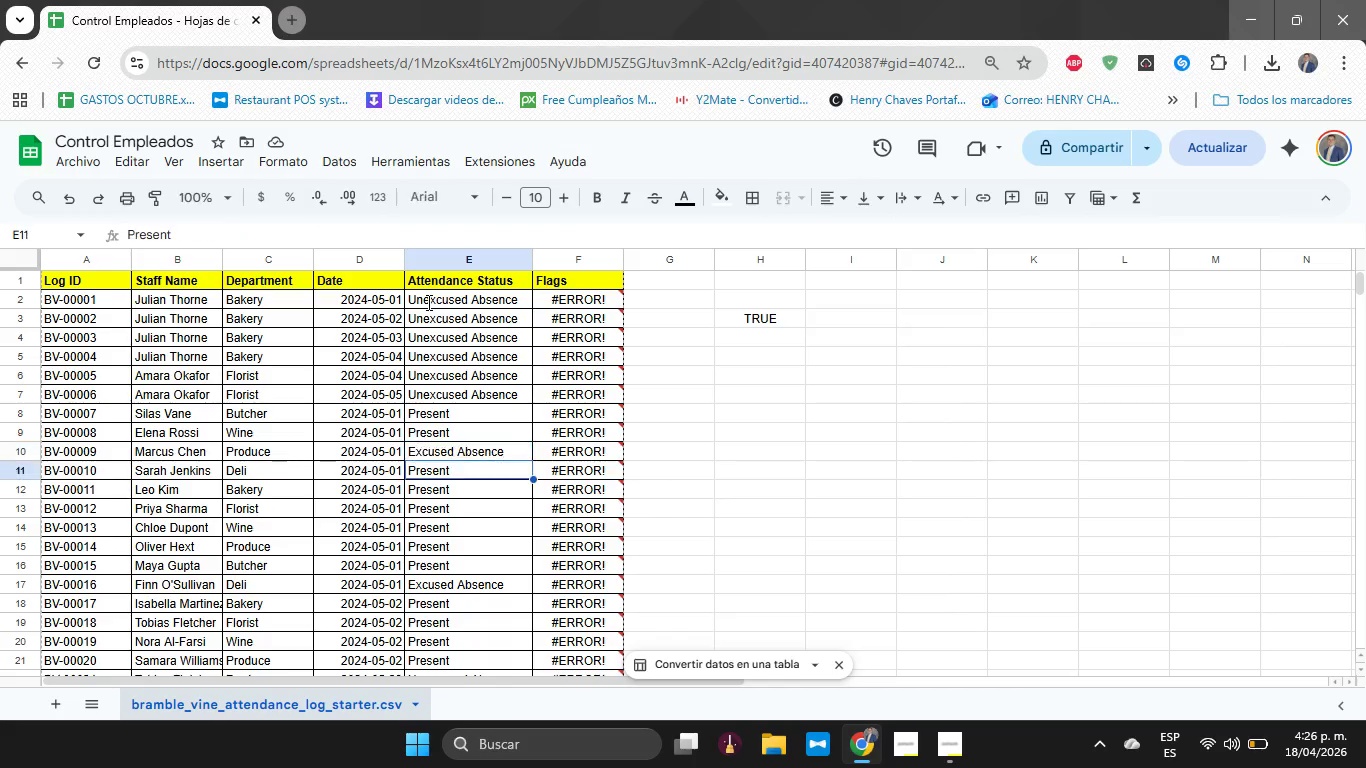 
key(Enter)
 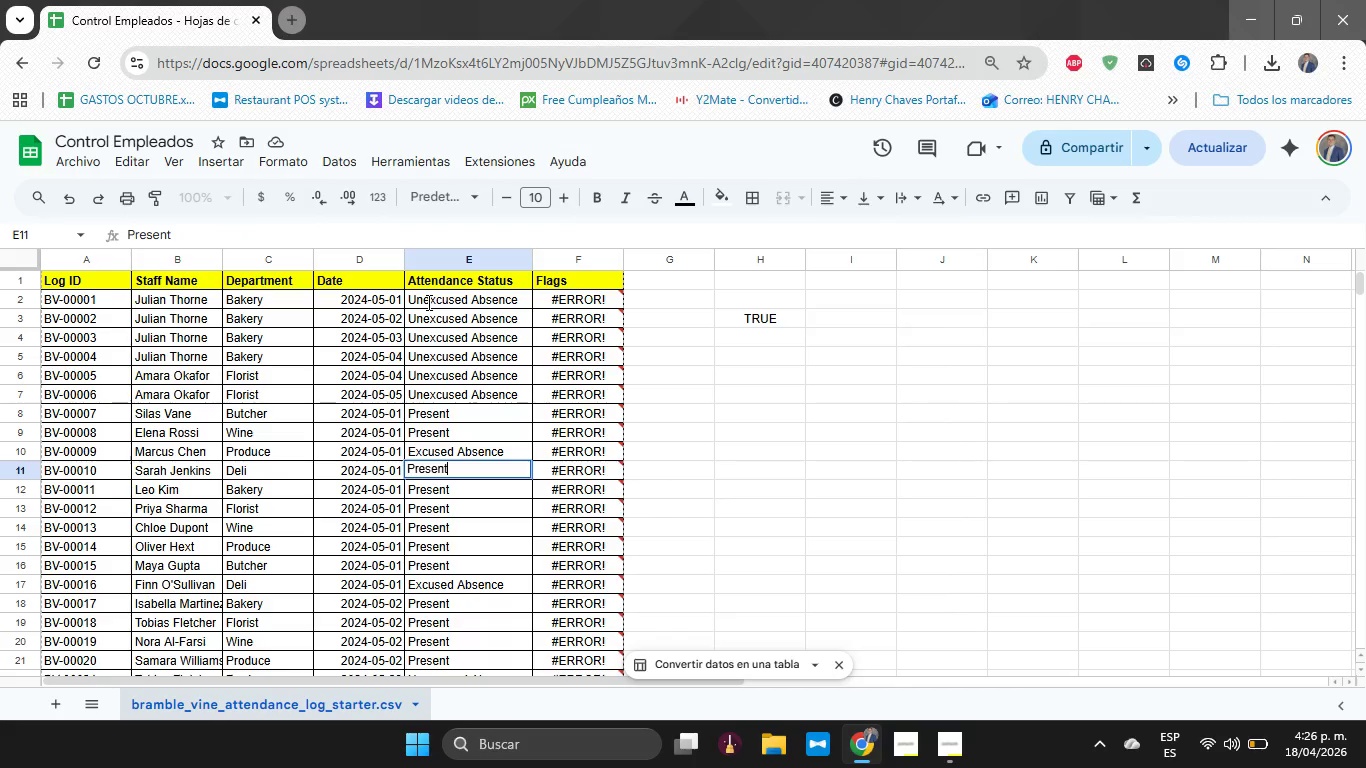 
key(Enter)
 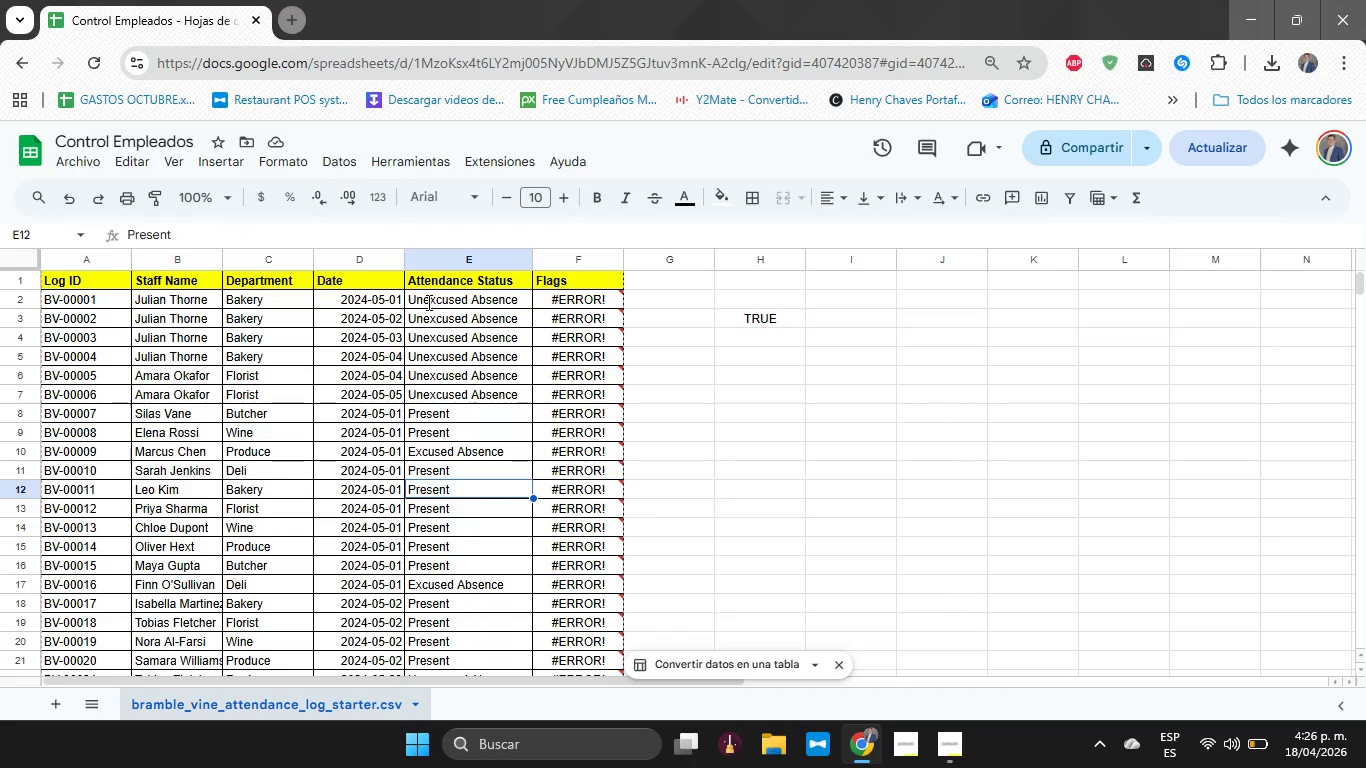 
key(Enter)
 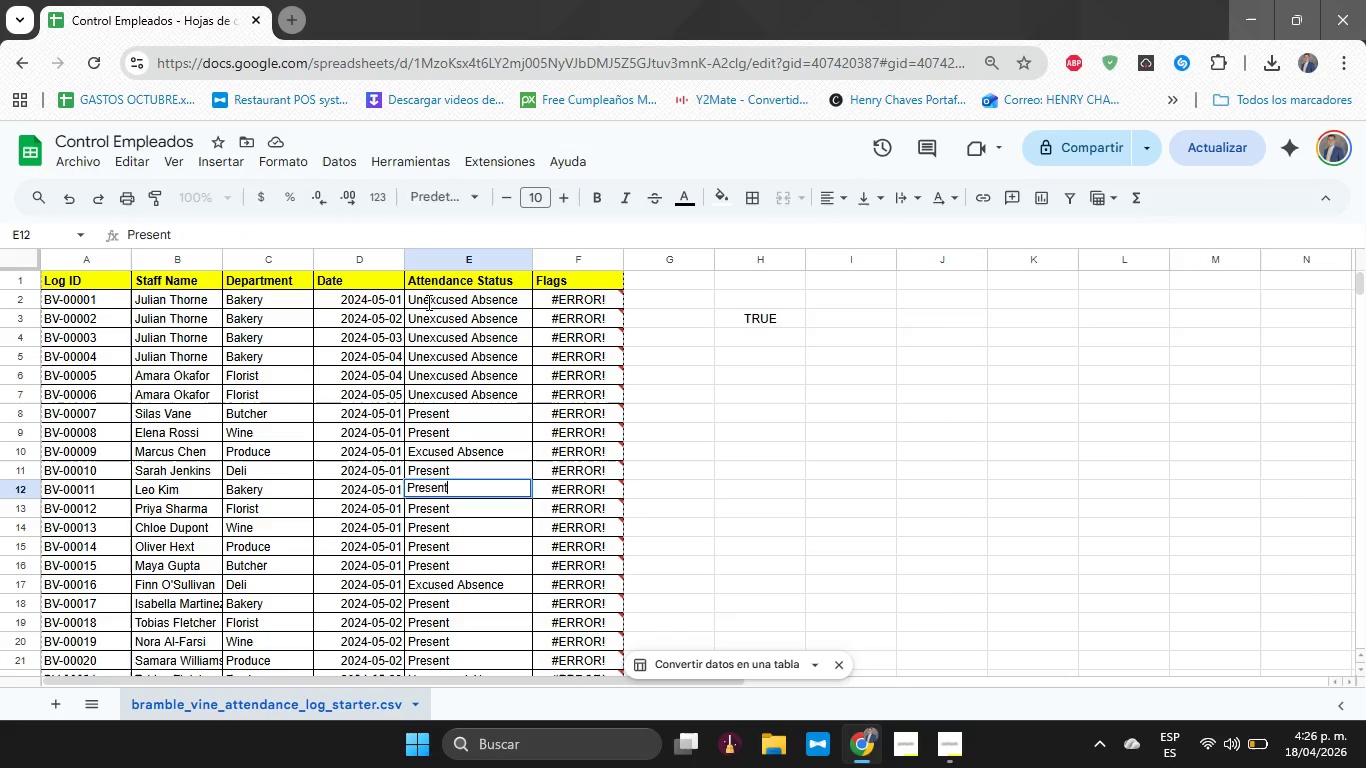 
key(Enter)
 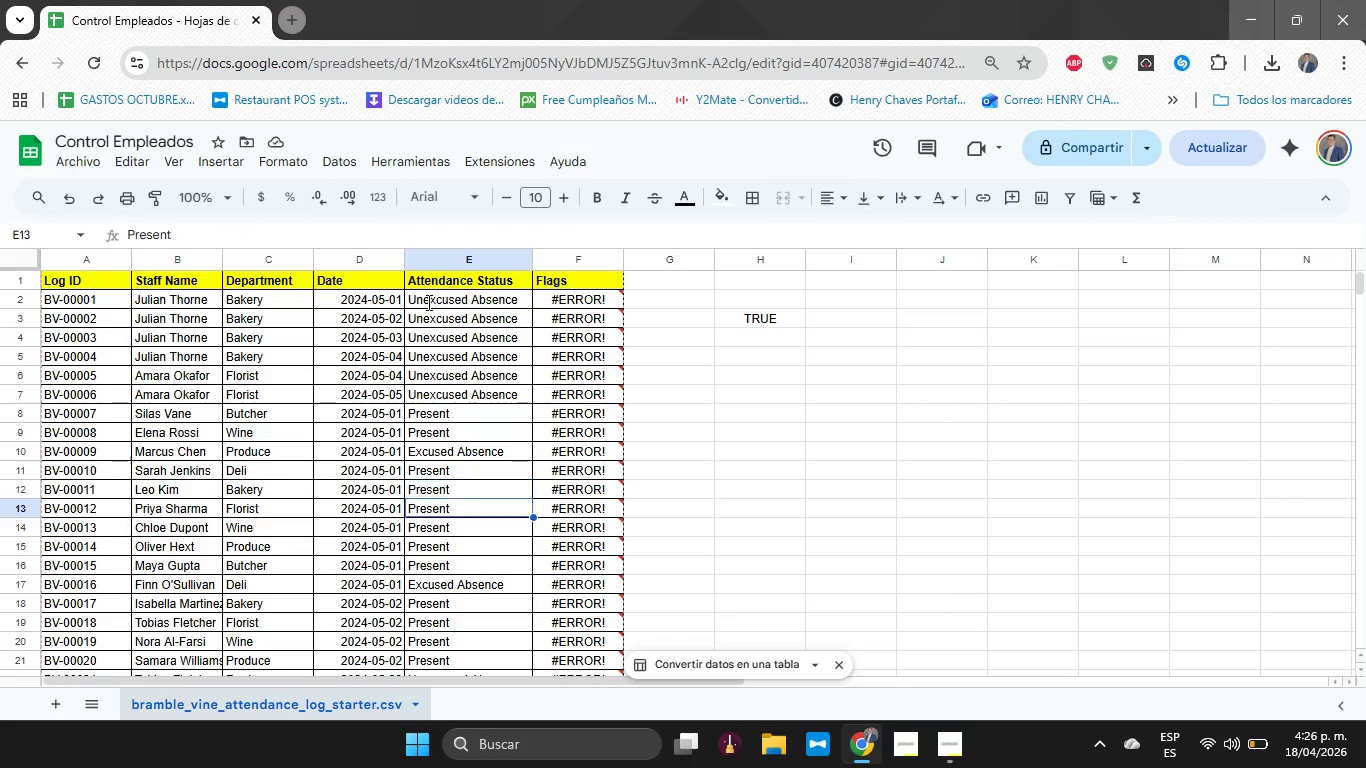 
key(Enter)
 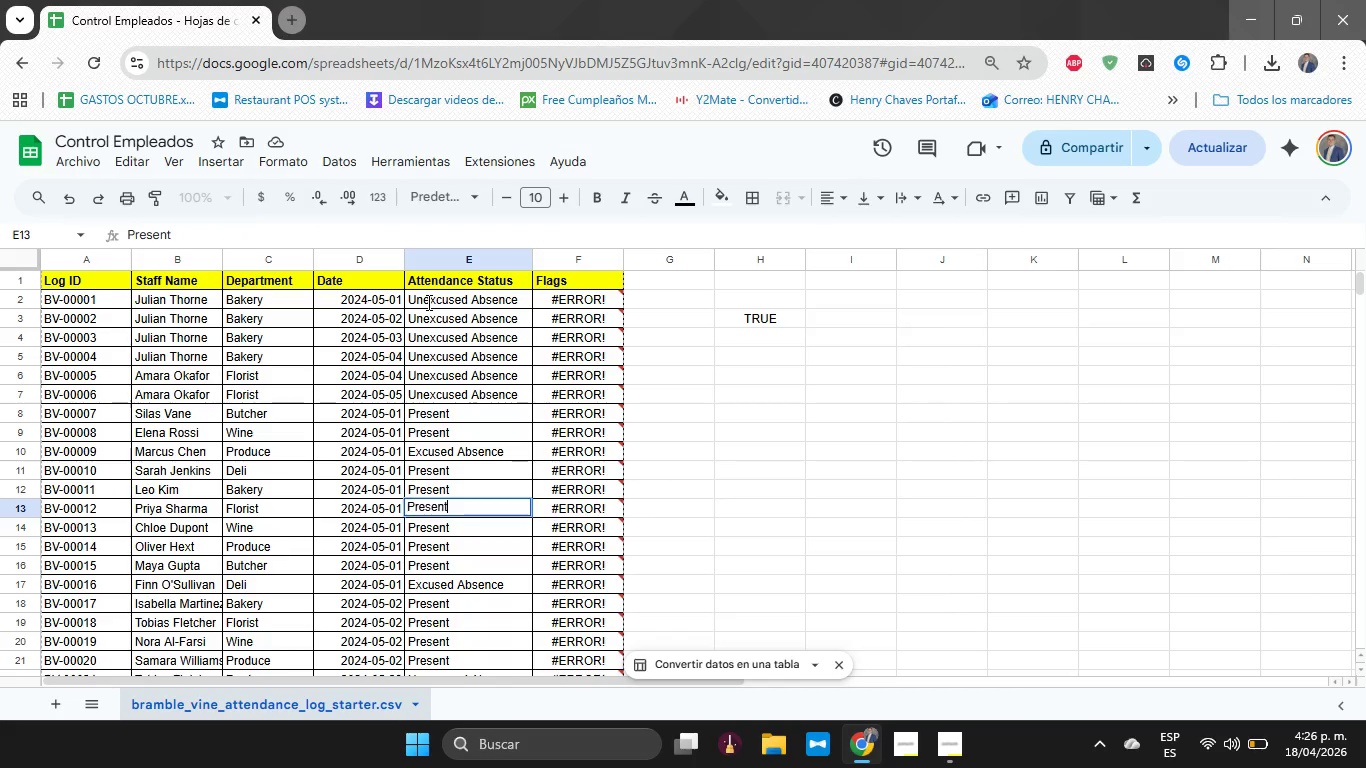 
key(Enter)
 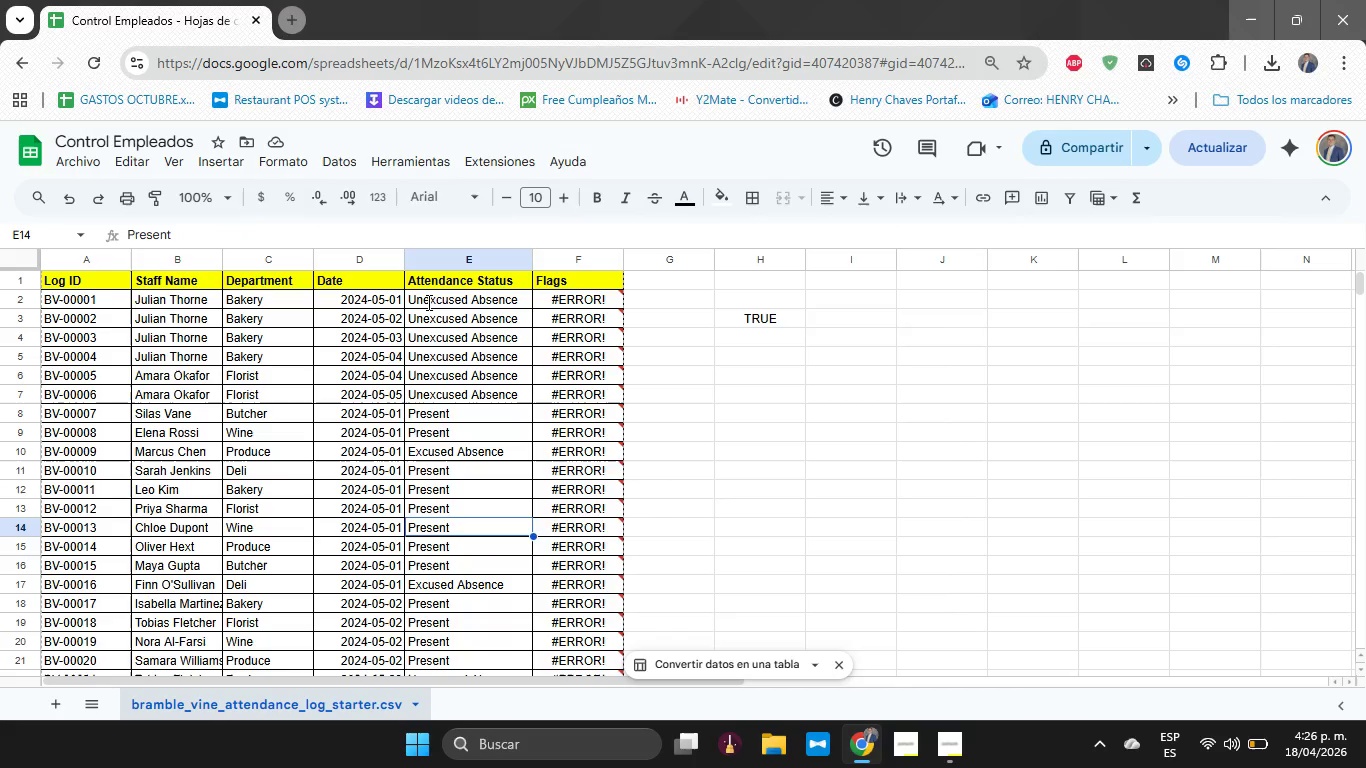 
key(Enter)
 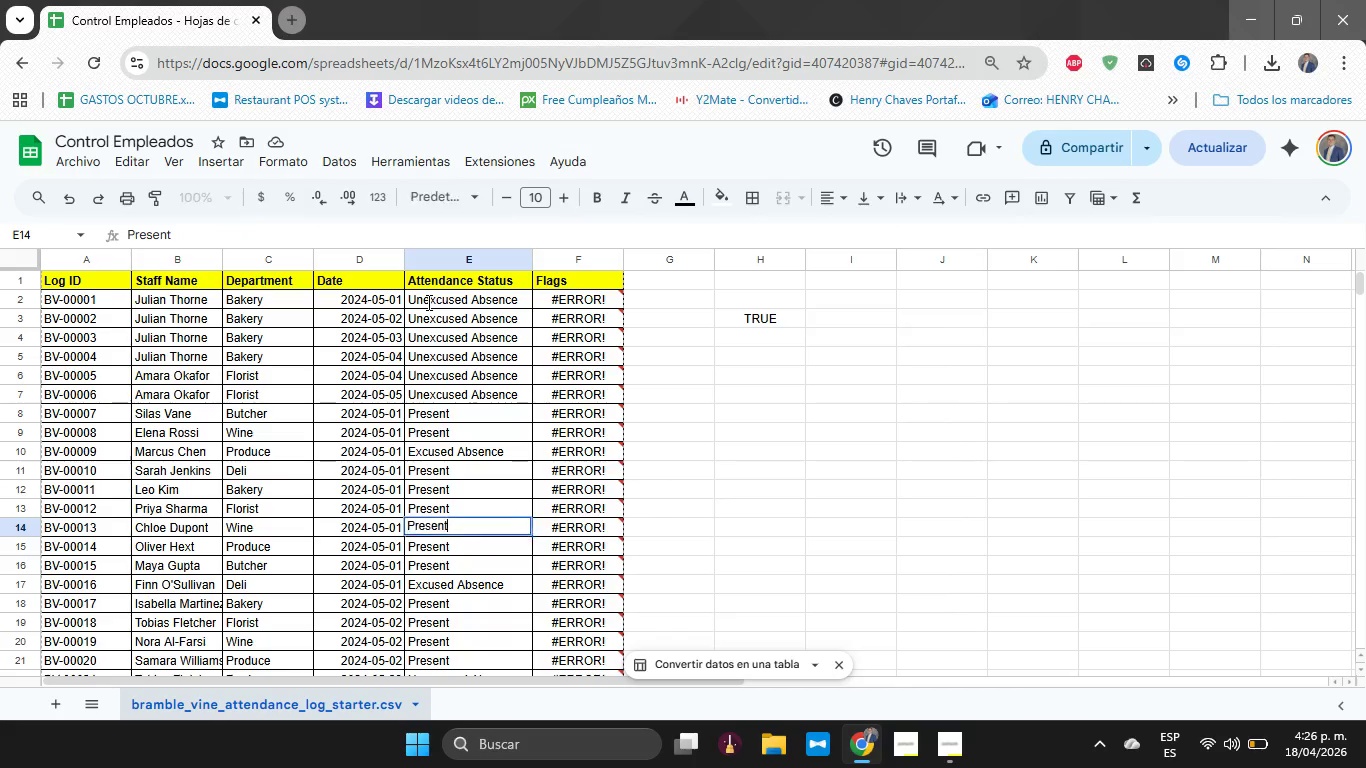 
key(Enter)
 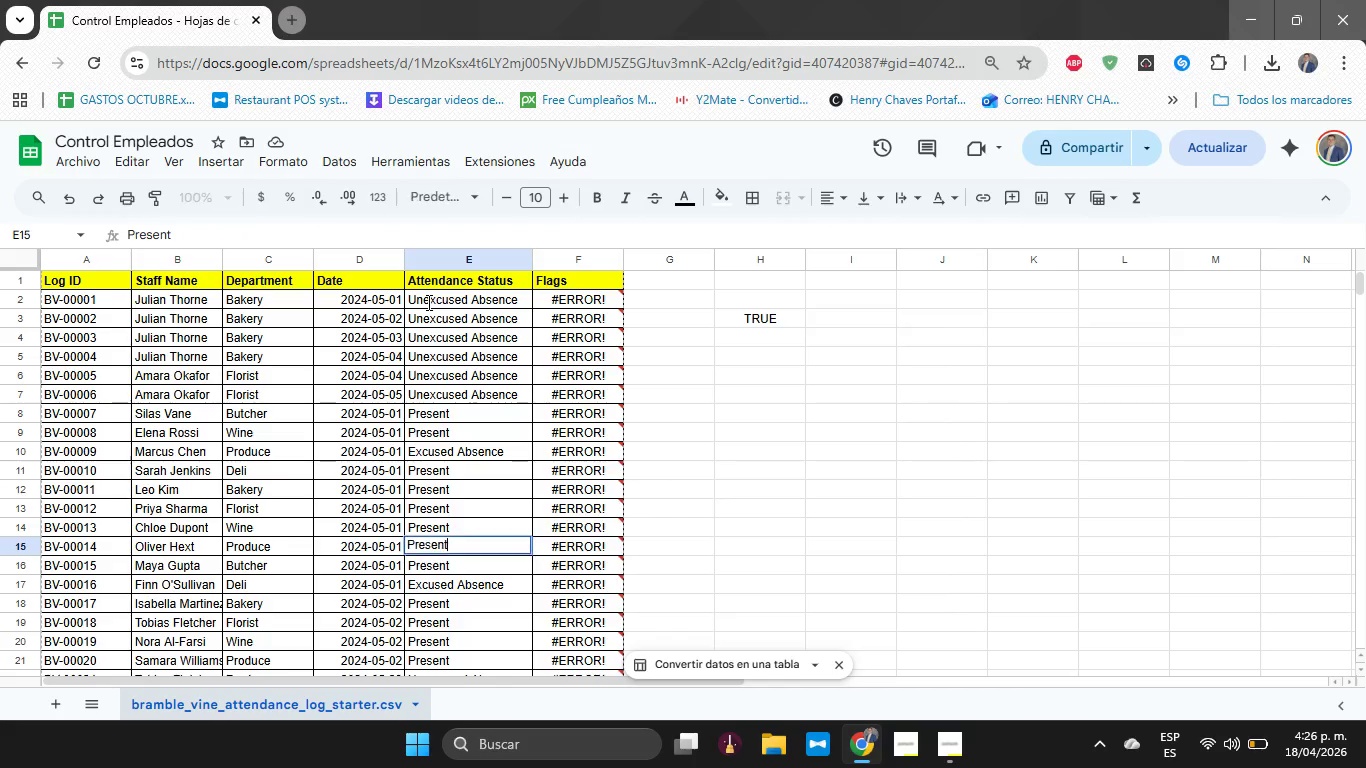 
key(Enter)
 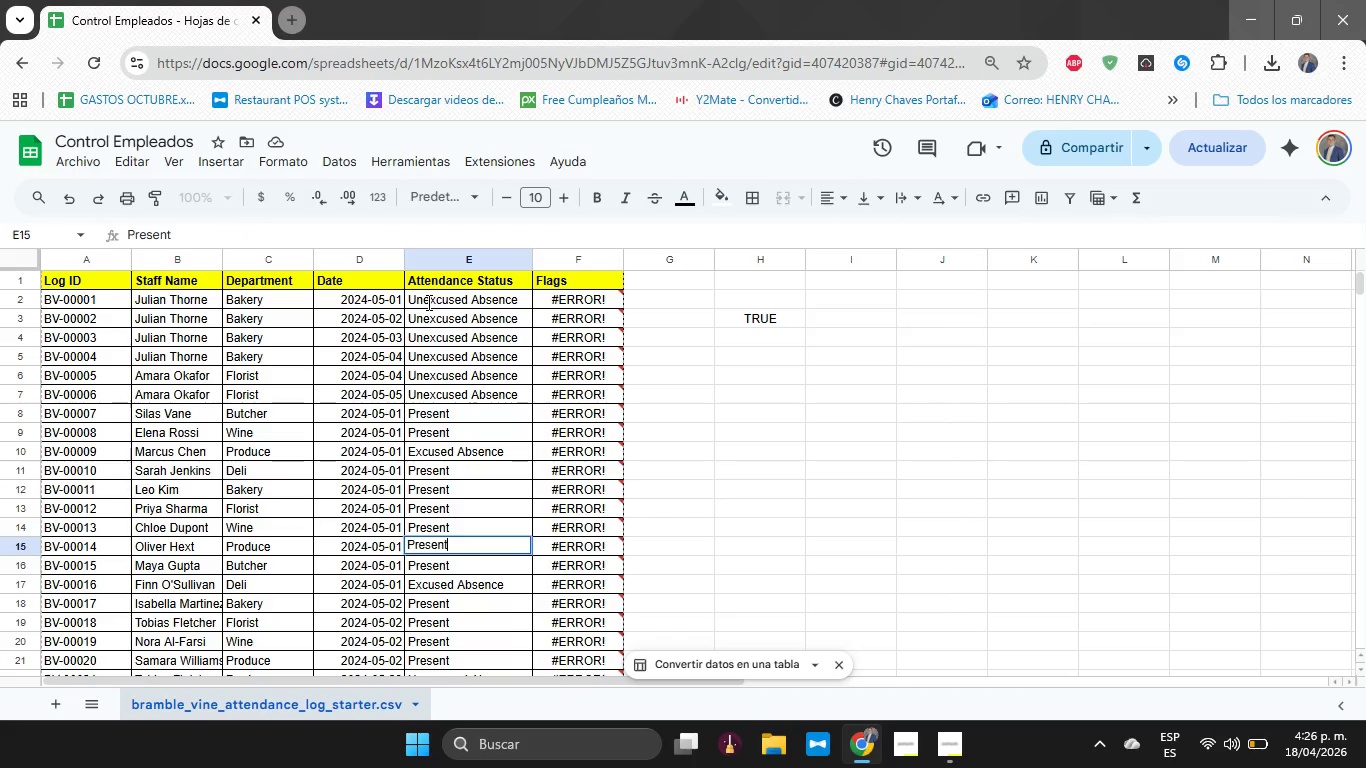 
key(Enter)
 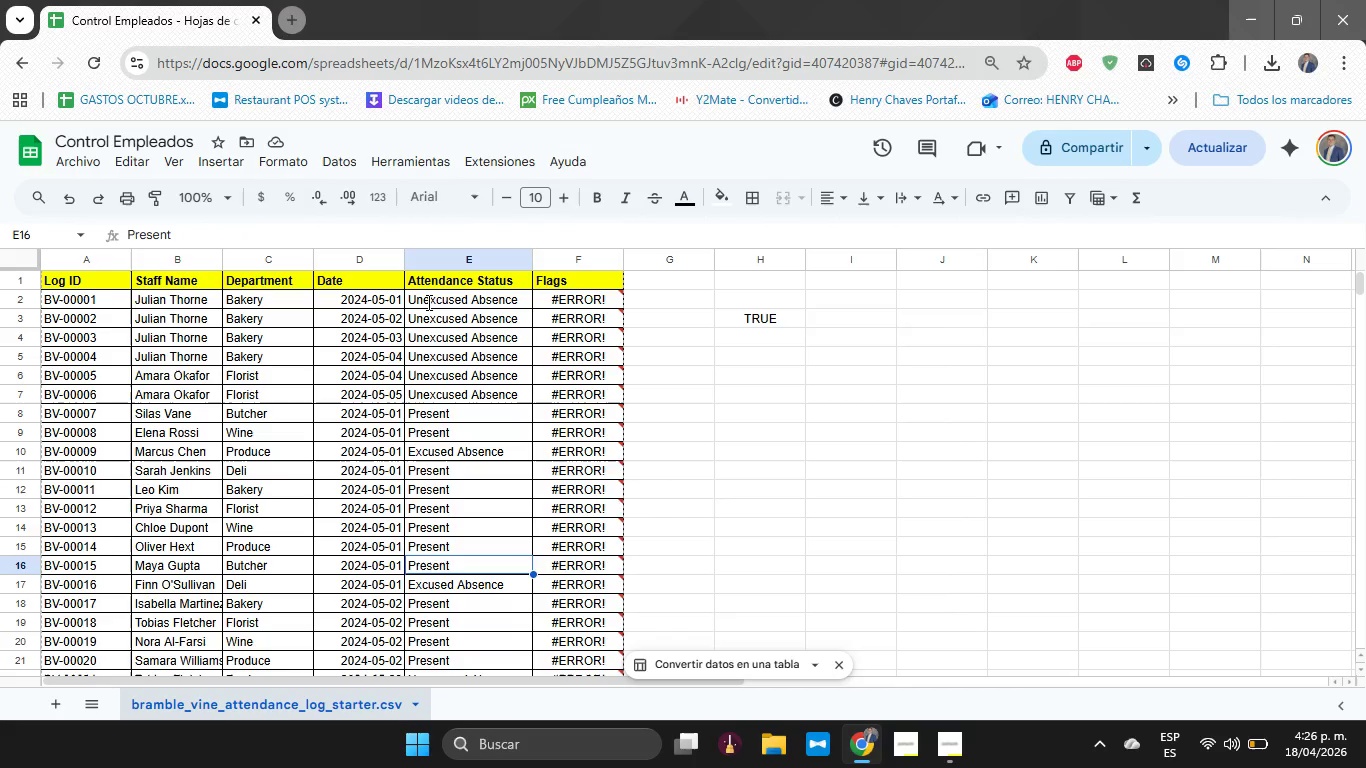 
key(Enter)
 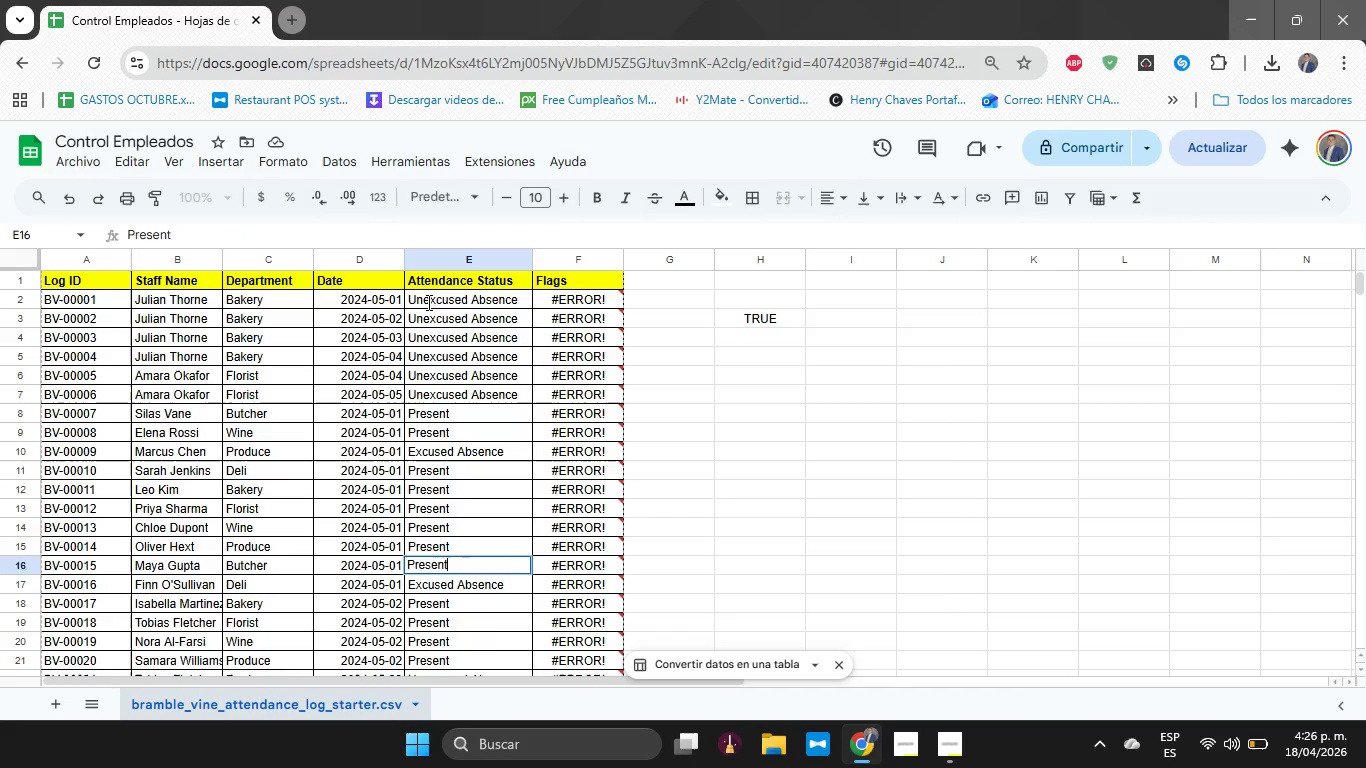 
key(Enter)
 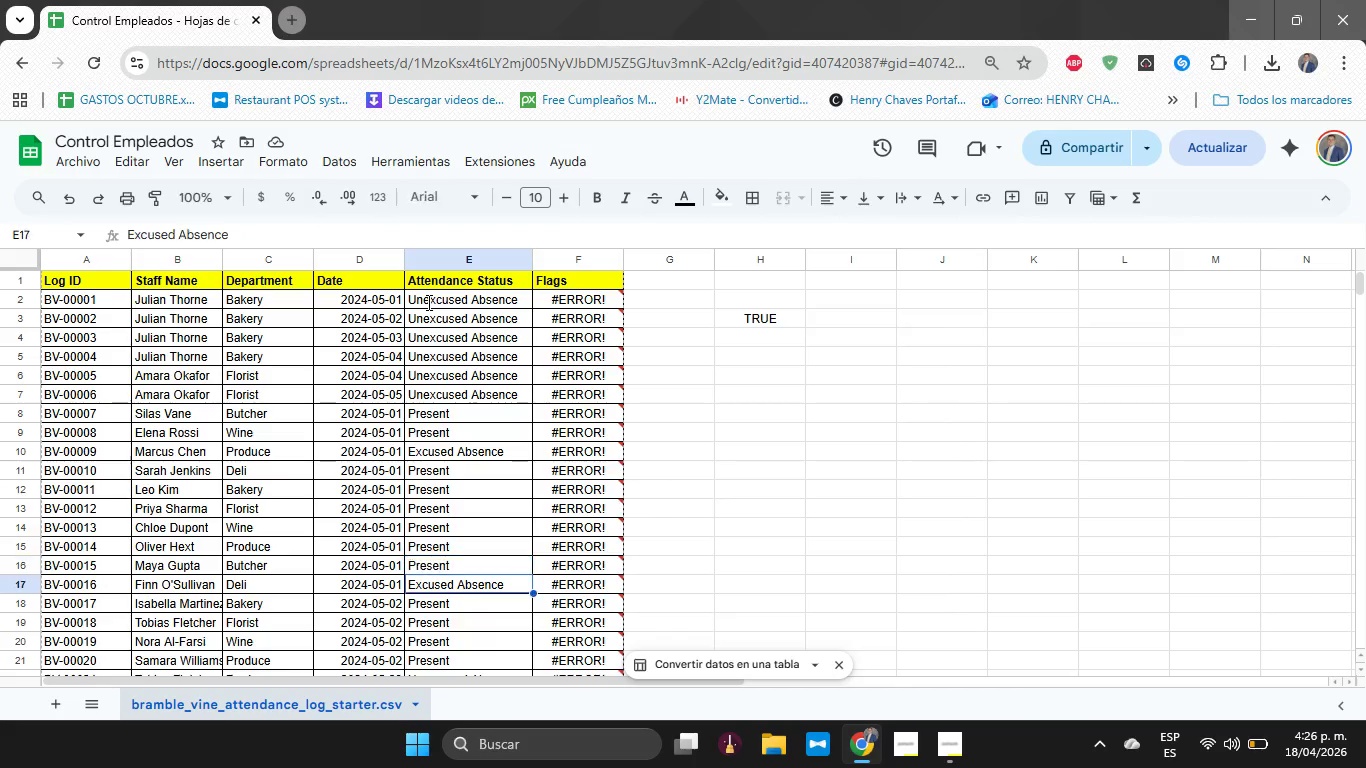 
key(Enter)
 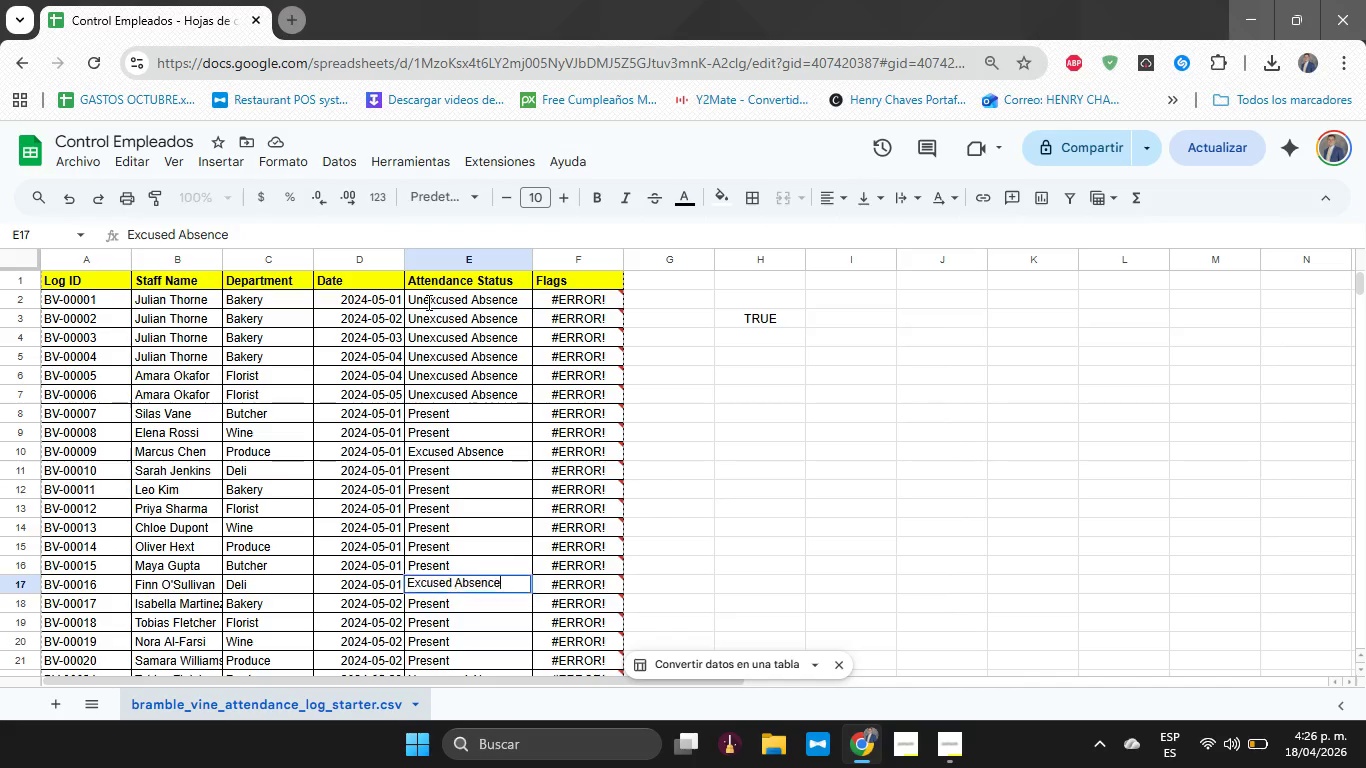 
key(Enter)
 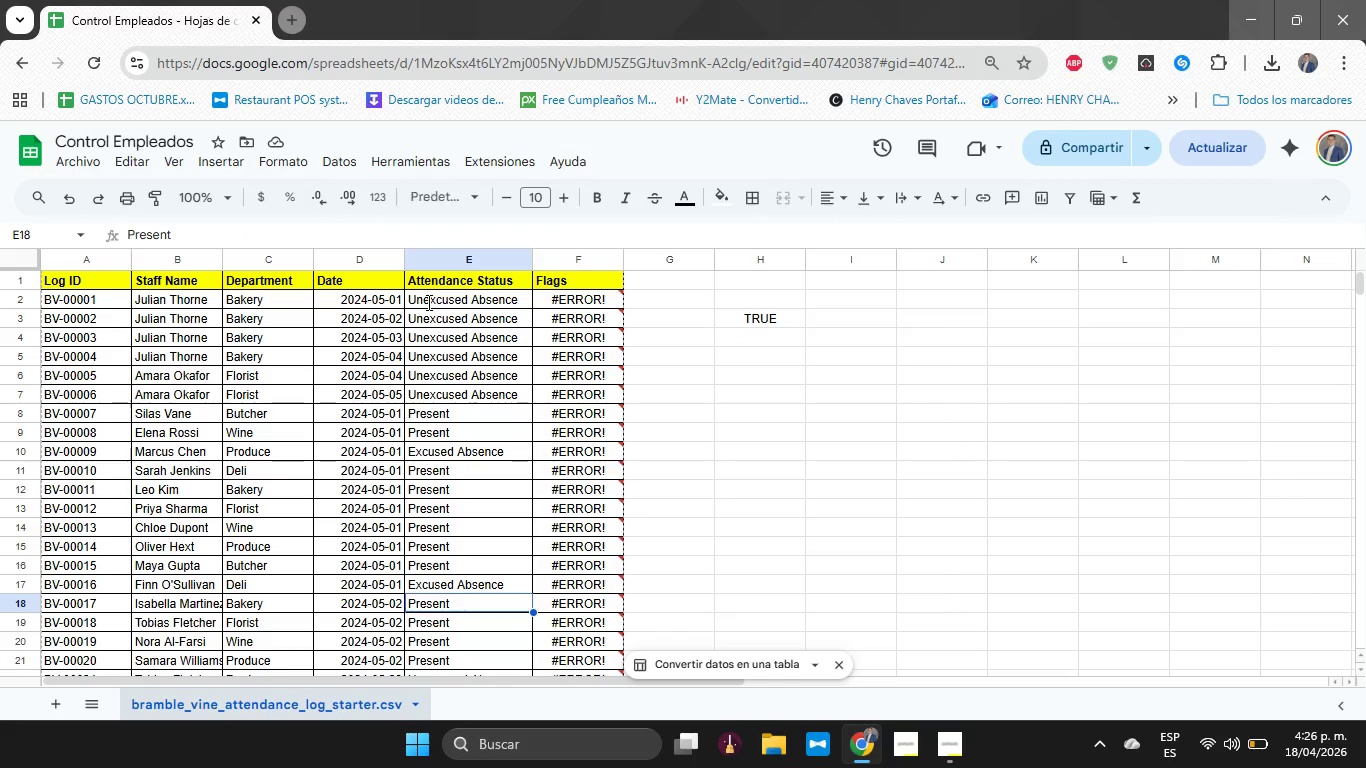 
key(Enter)
 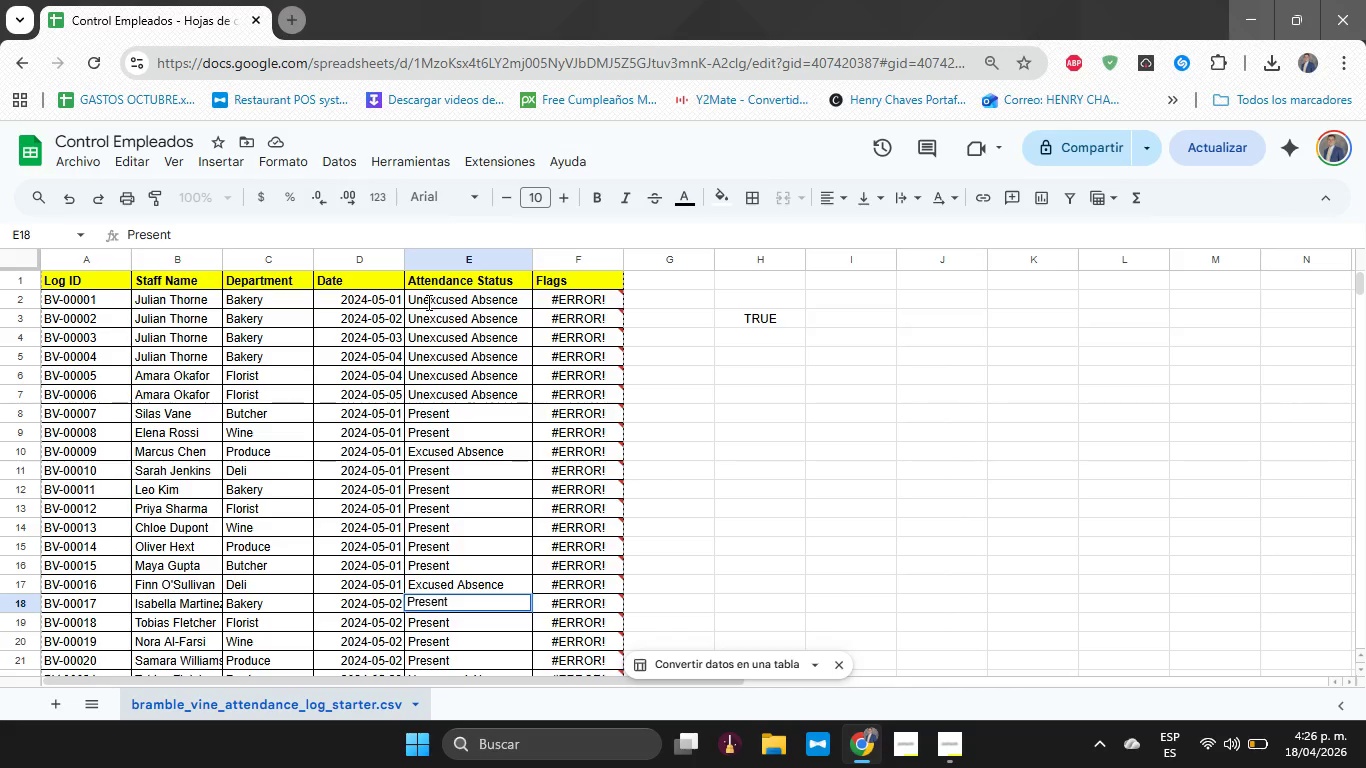 
hold_key(key=Z, duration=0.97)
 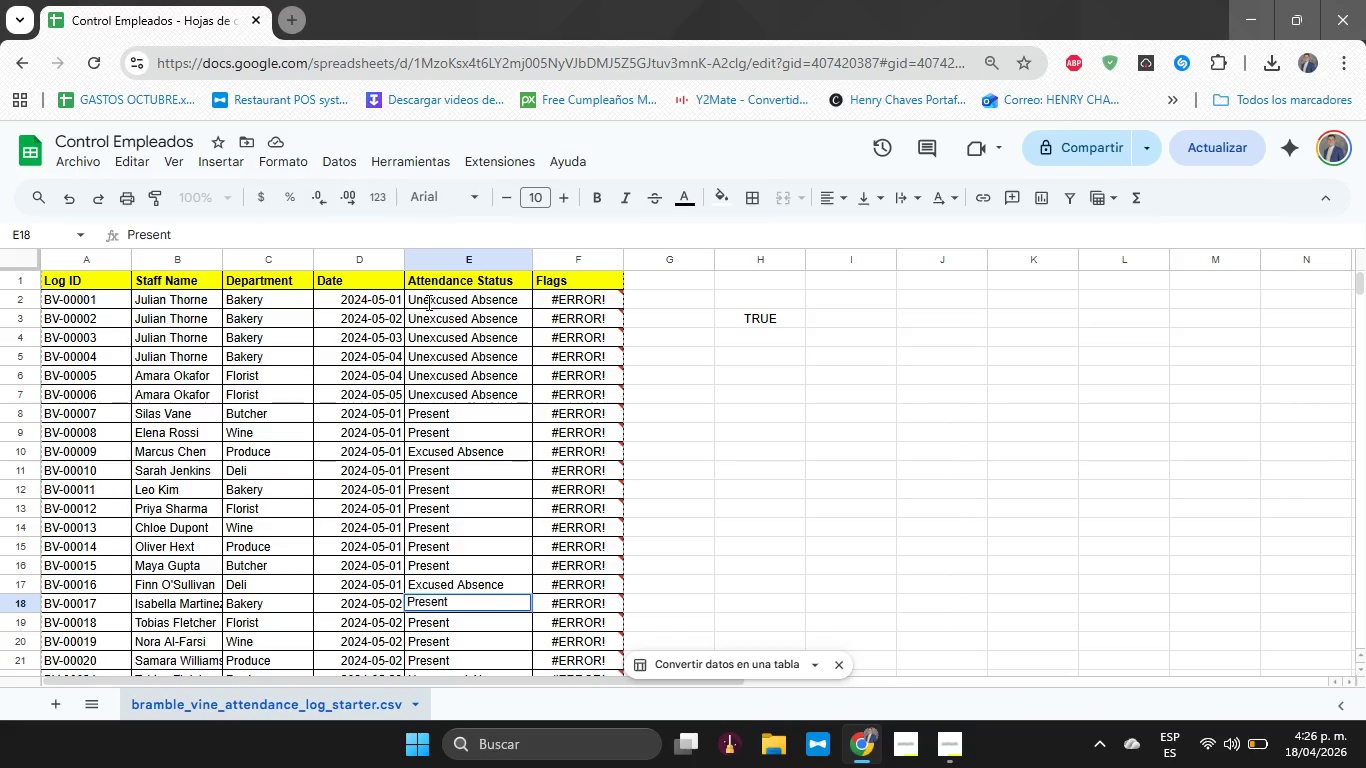 
key(Control+Z)
 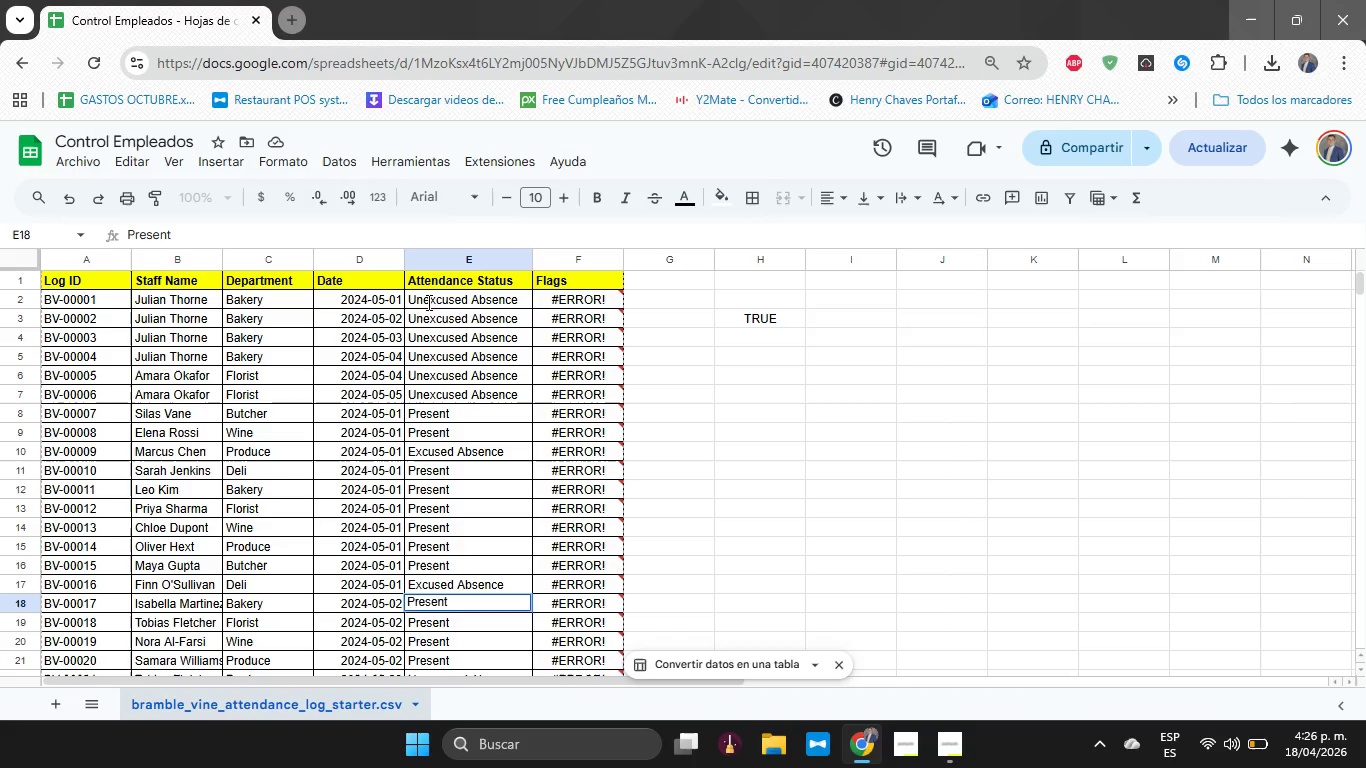 
key(Control+Z)
 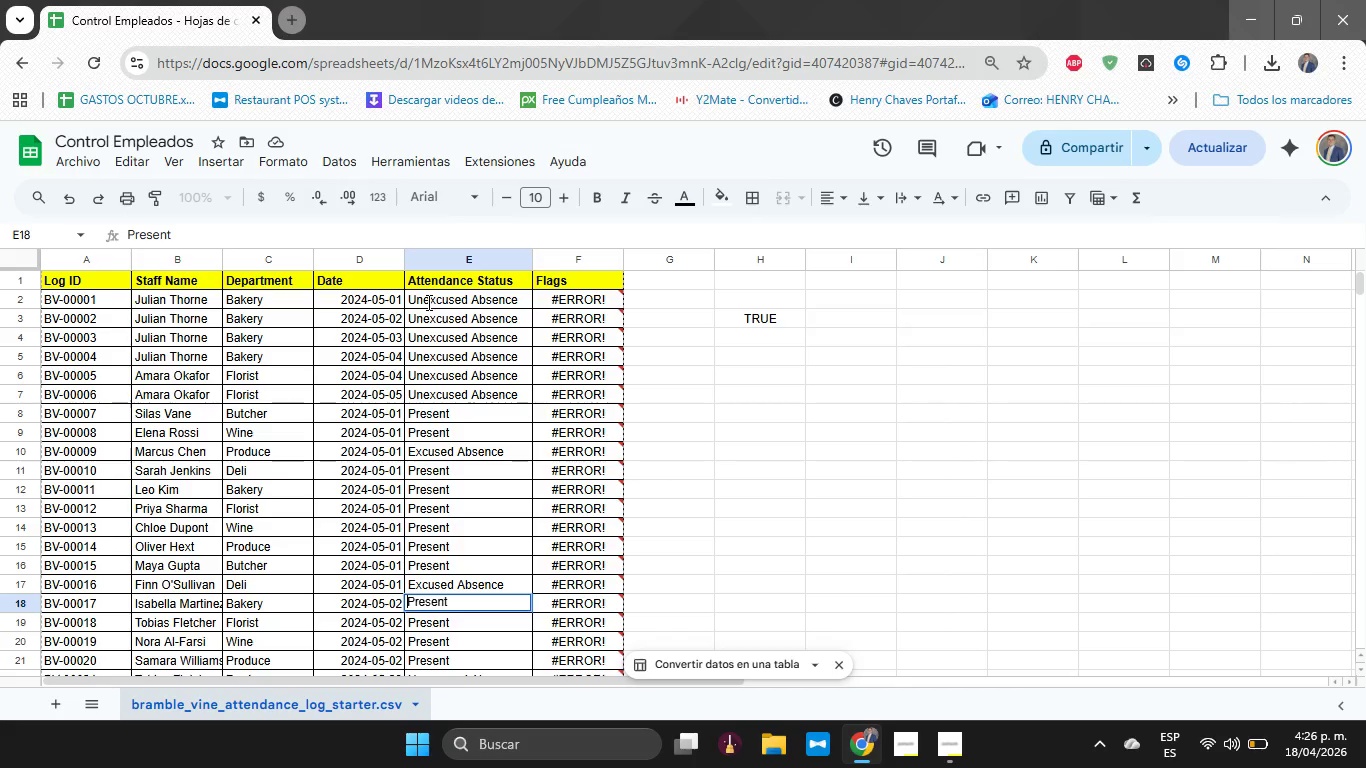 
key(Control+Z)
 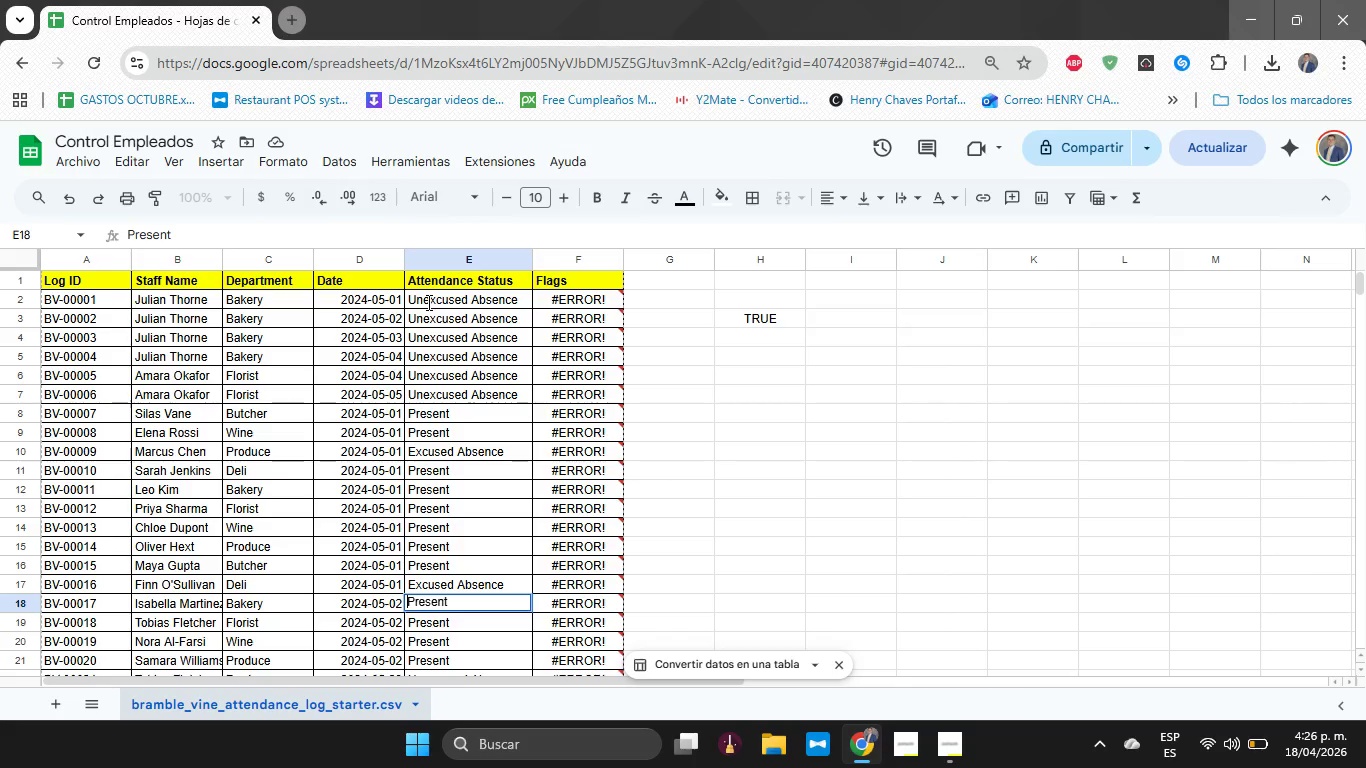 
key(Control+Z)
 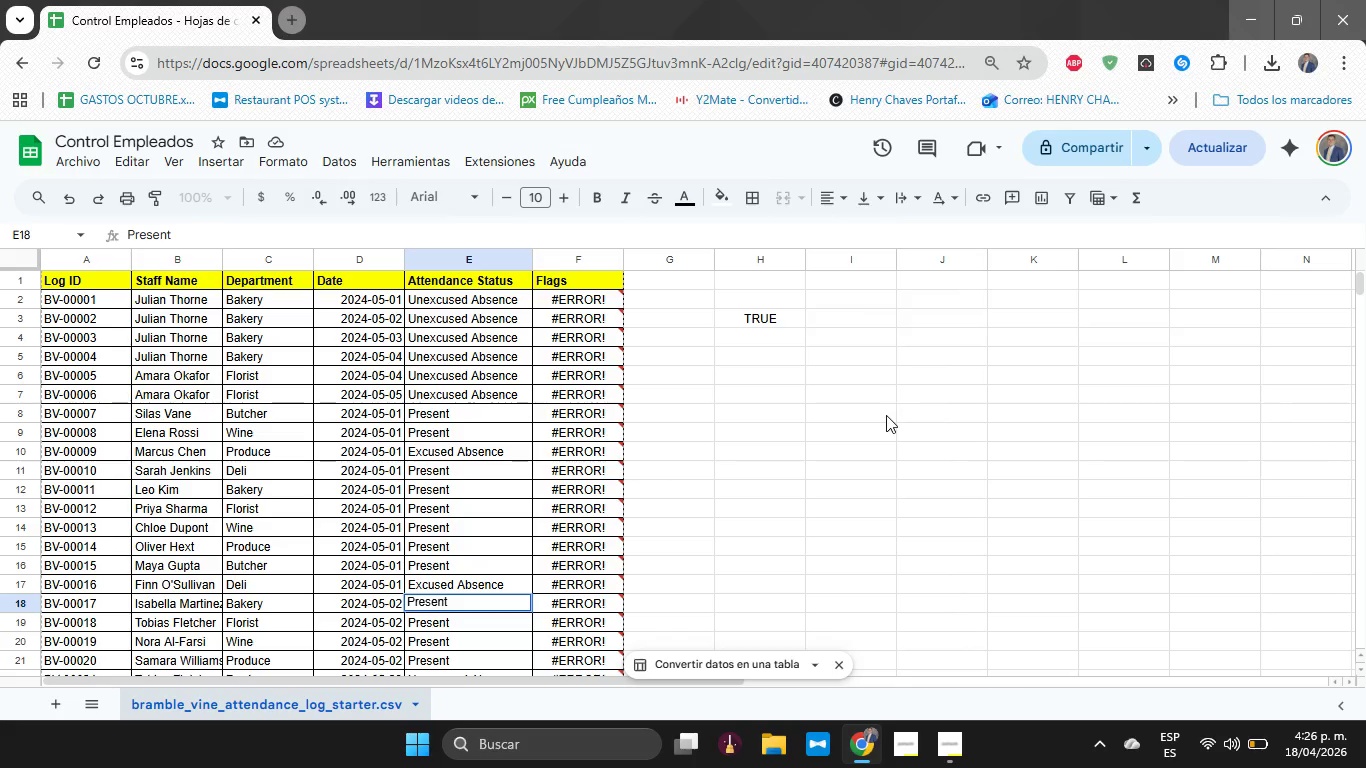 
right_click([886, 415])
 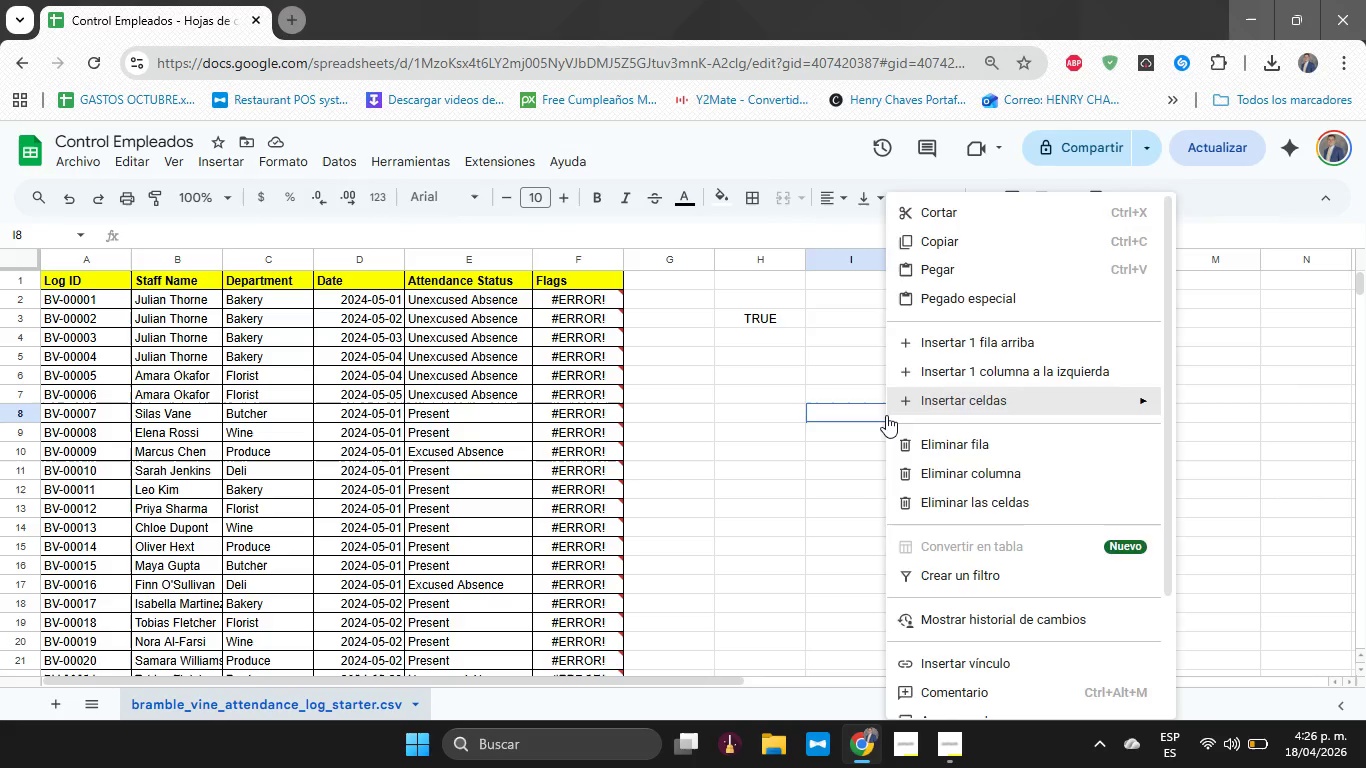 
key(Control+Z)
 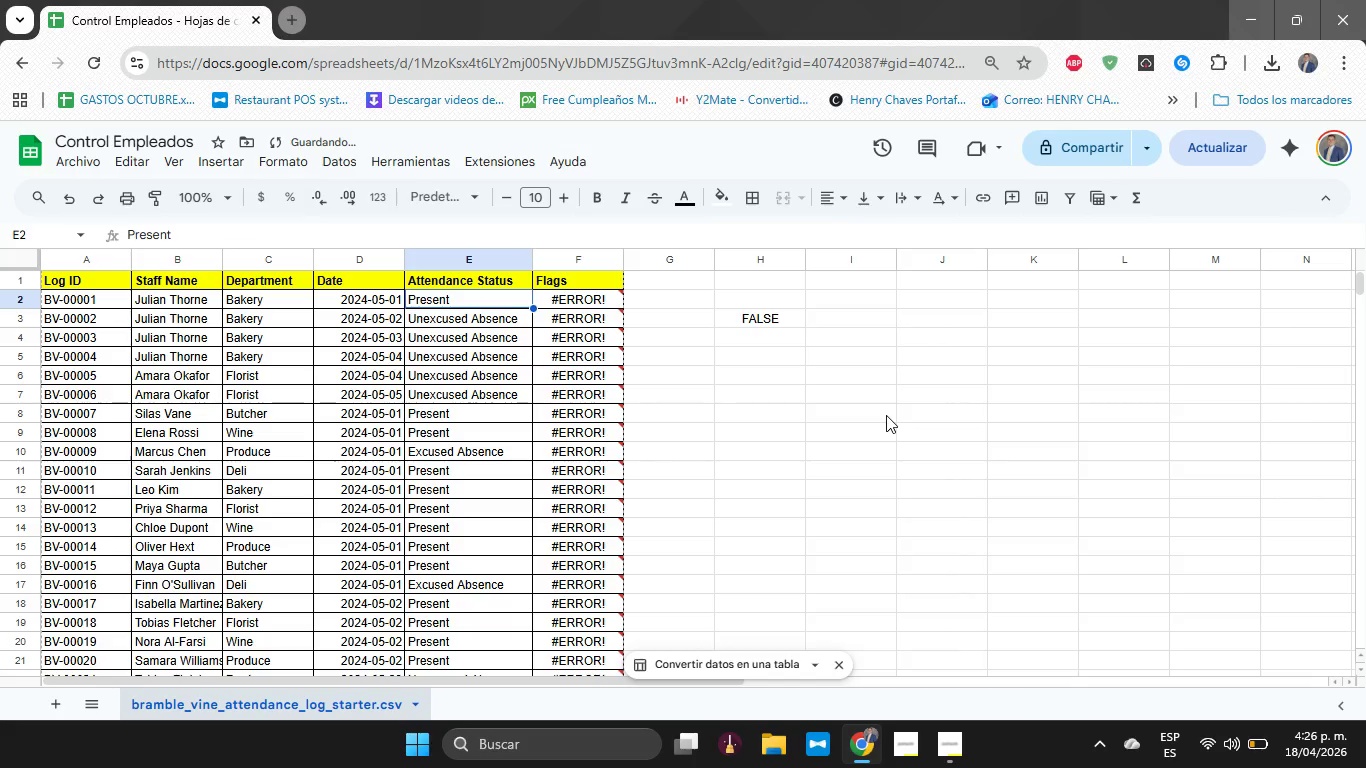 
key(Control+Z)
 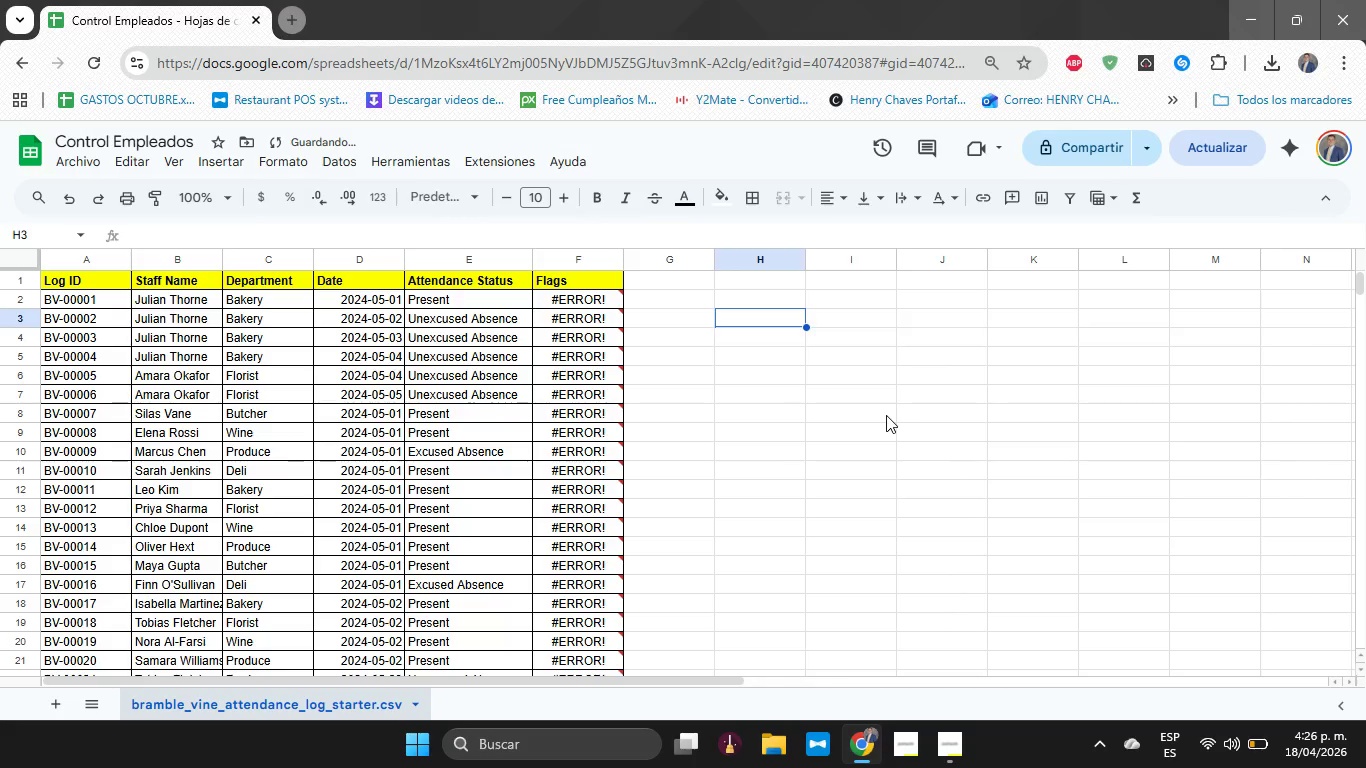 
key(Control+Z)
 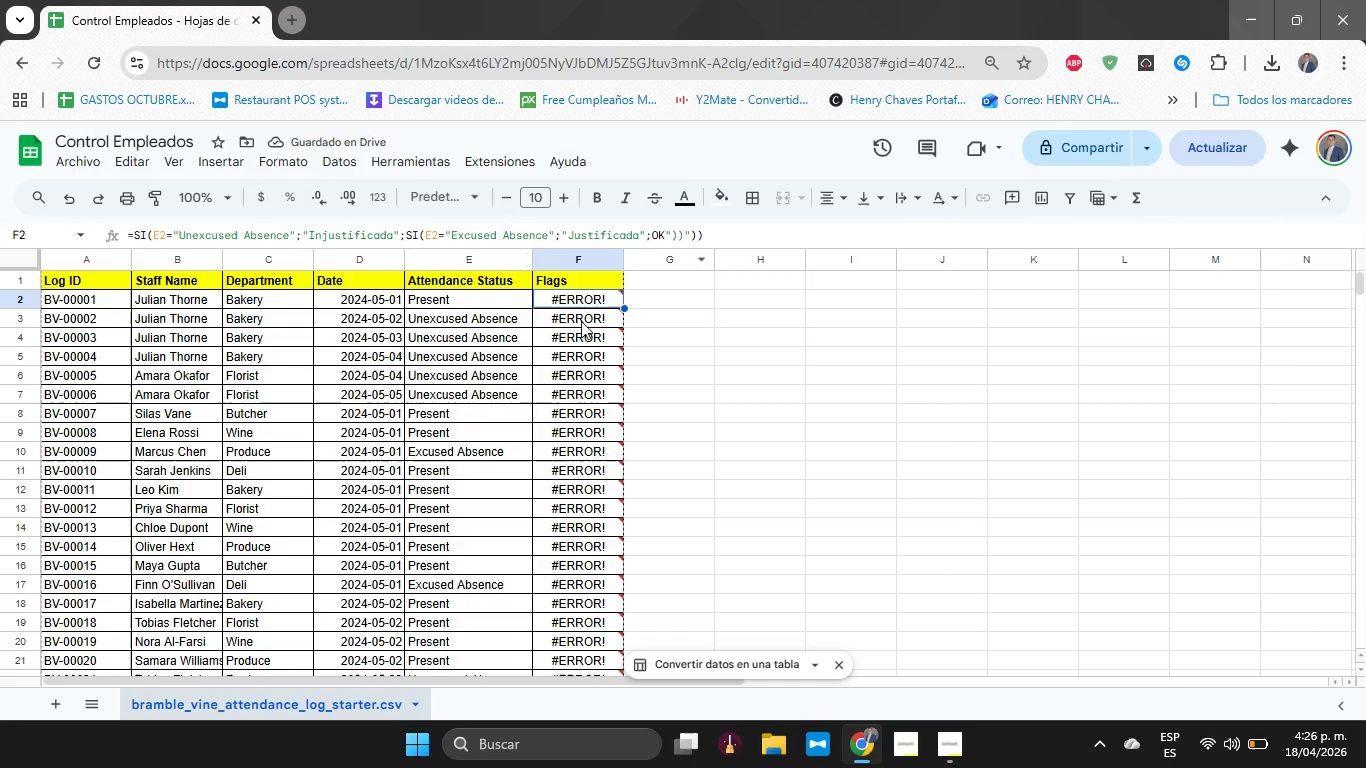 
wait(8.44)
 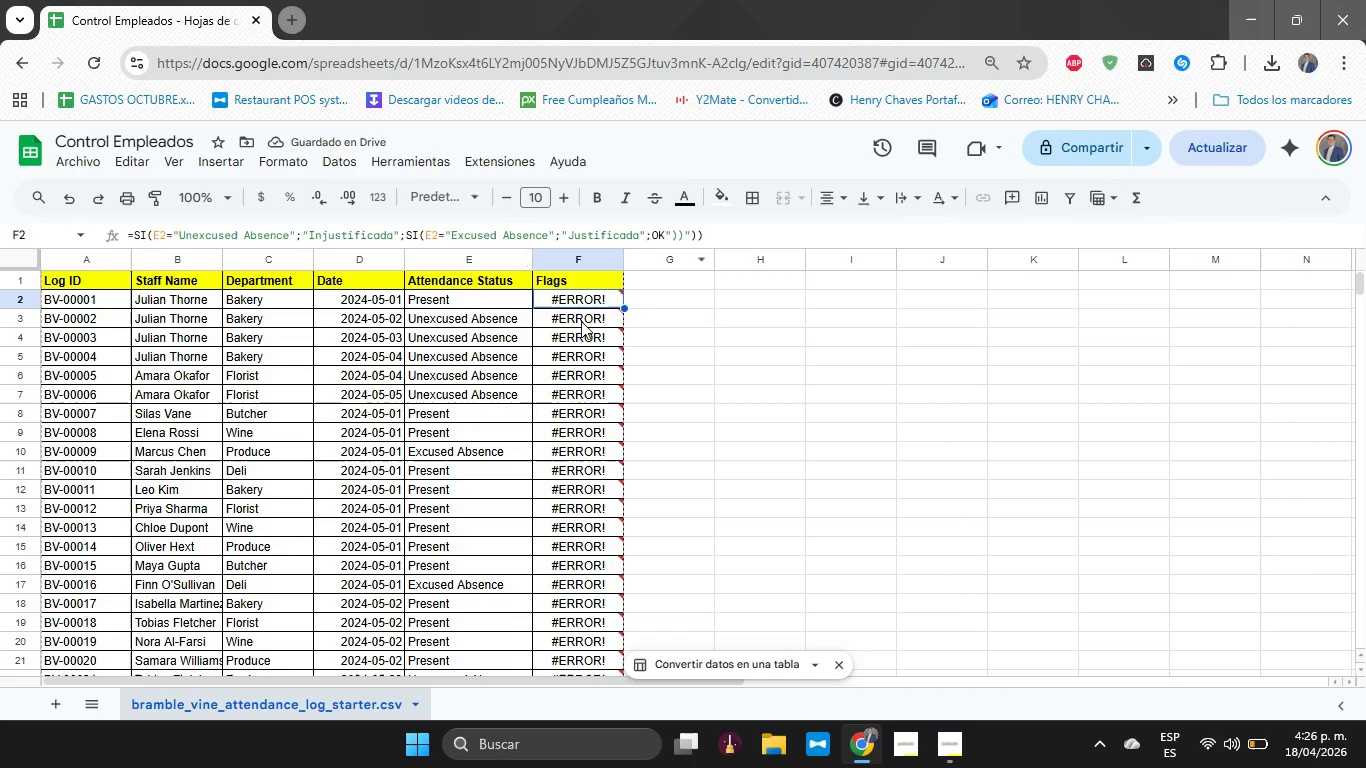 
left_click([155, 235])
 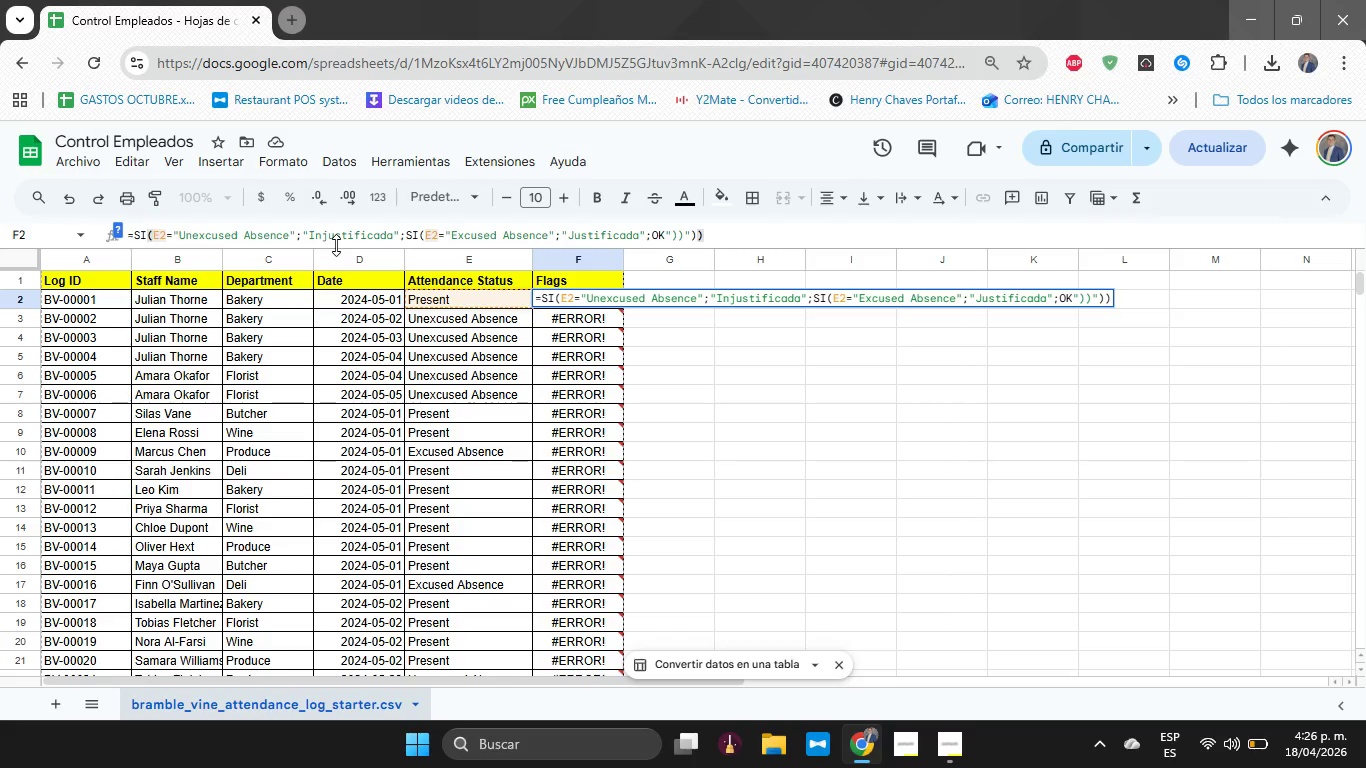 
type(ESPACIOS)
 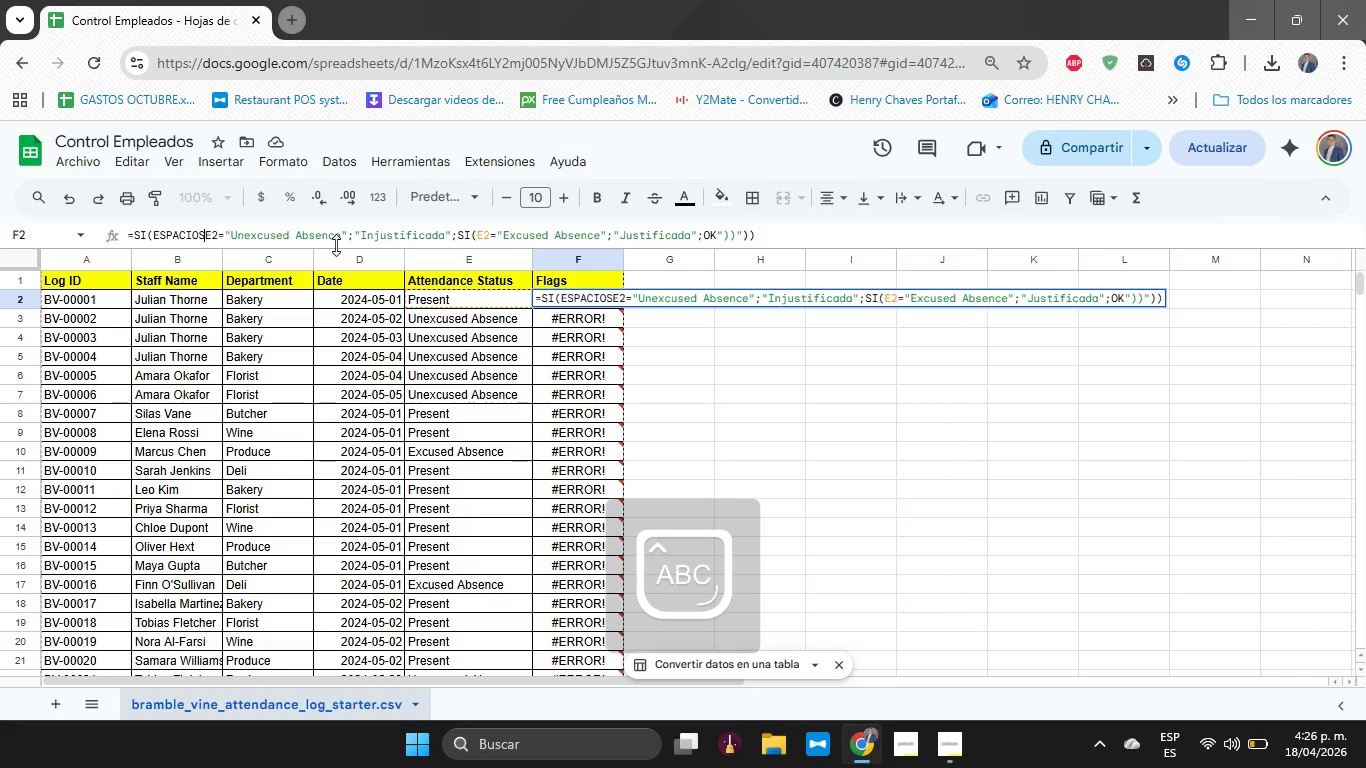 
type(*LIMPIAR*E2[Delete][Delete])
 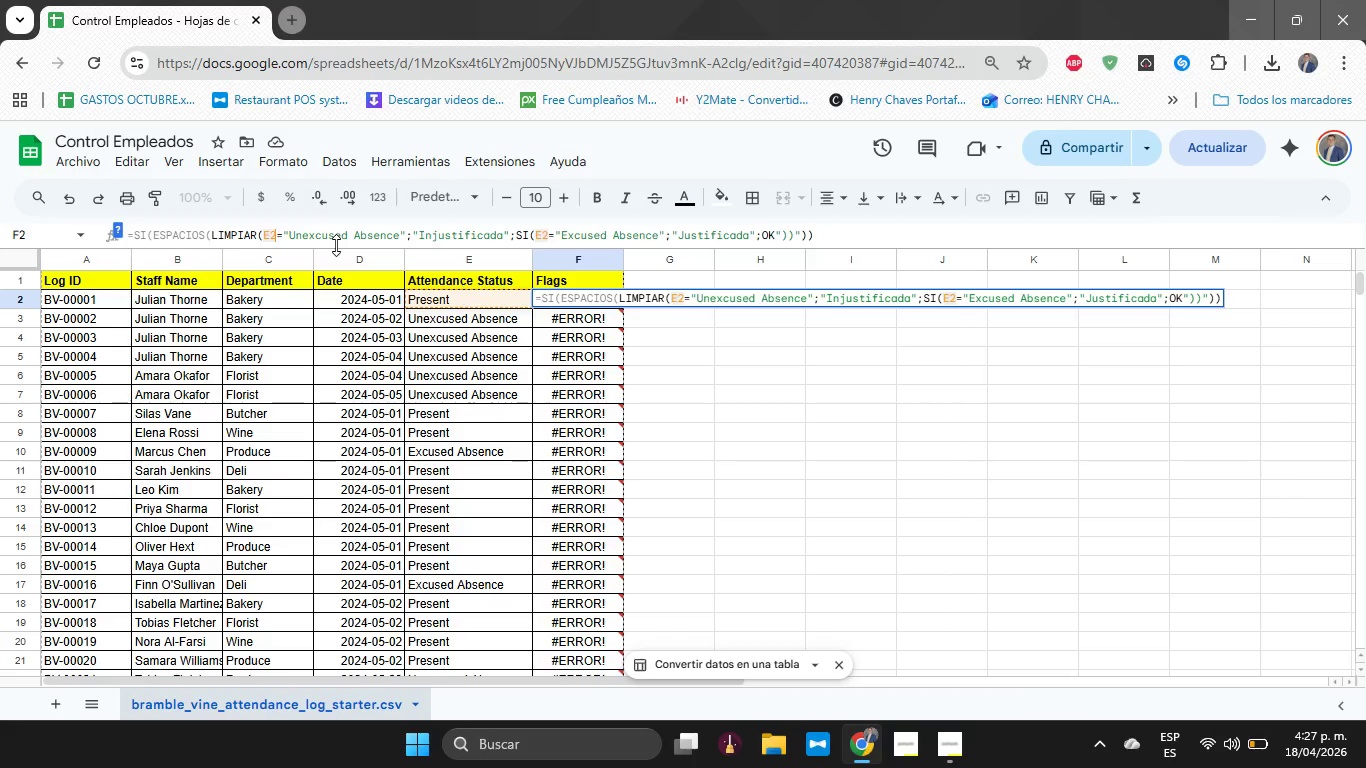 
type((()
 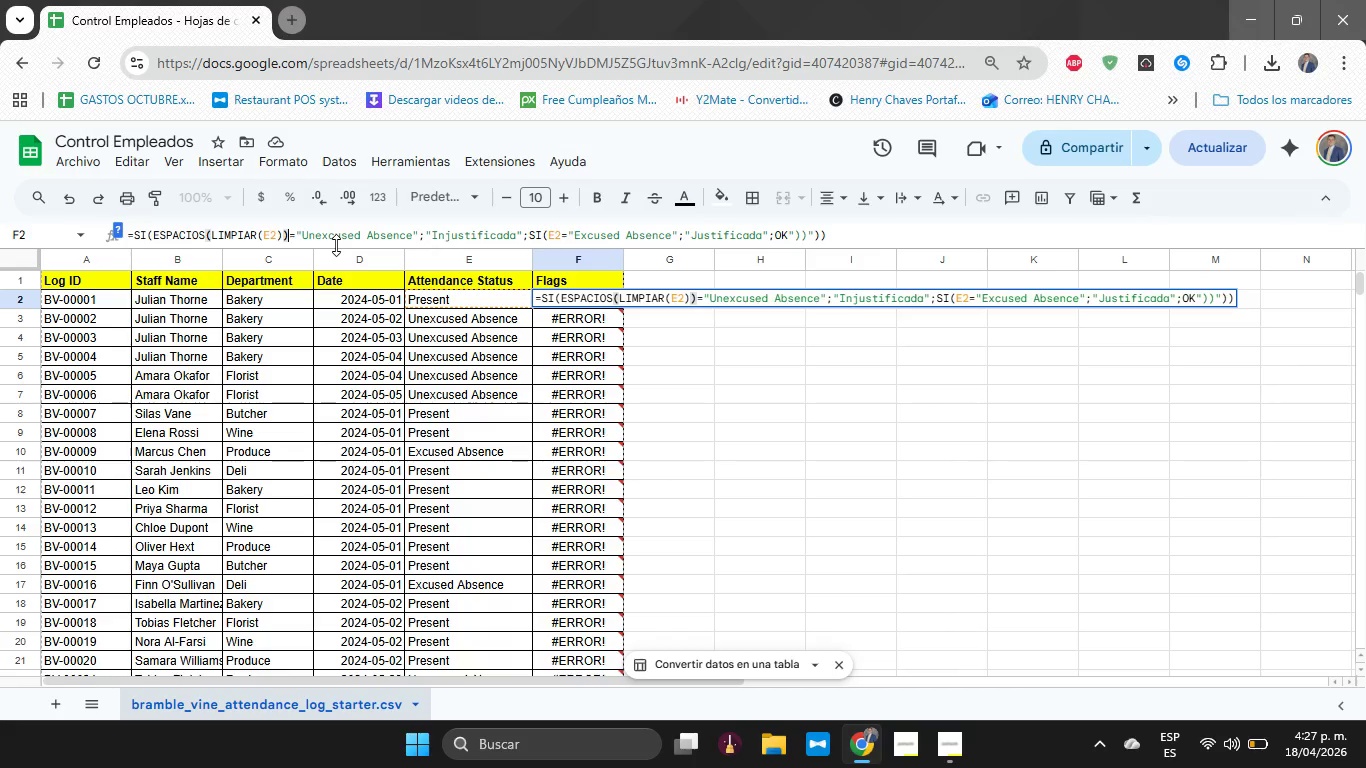 
wait(6.34)
 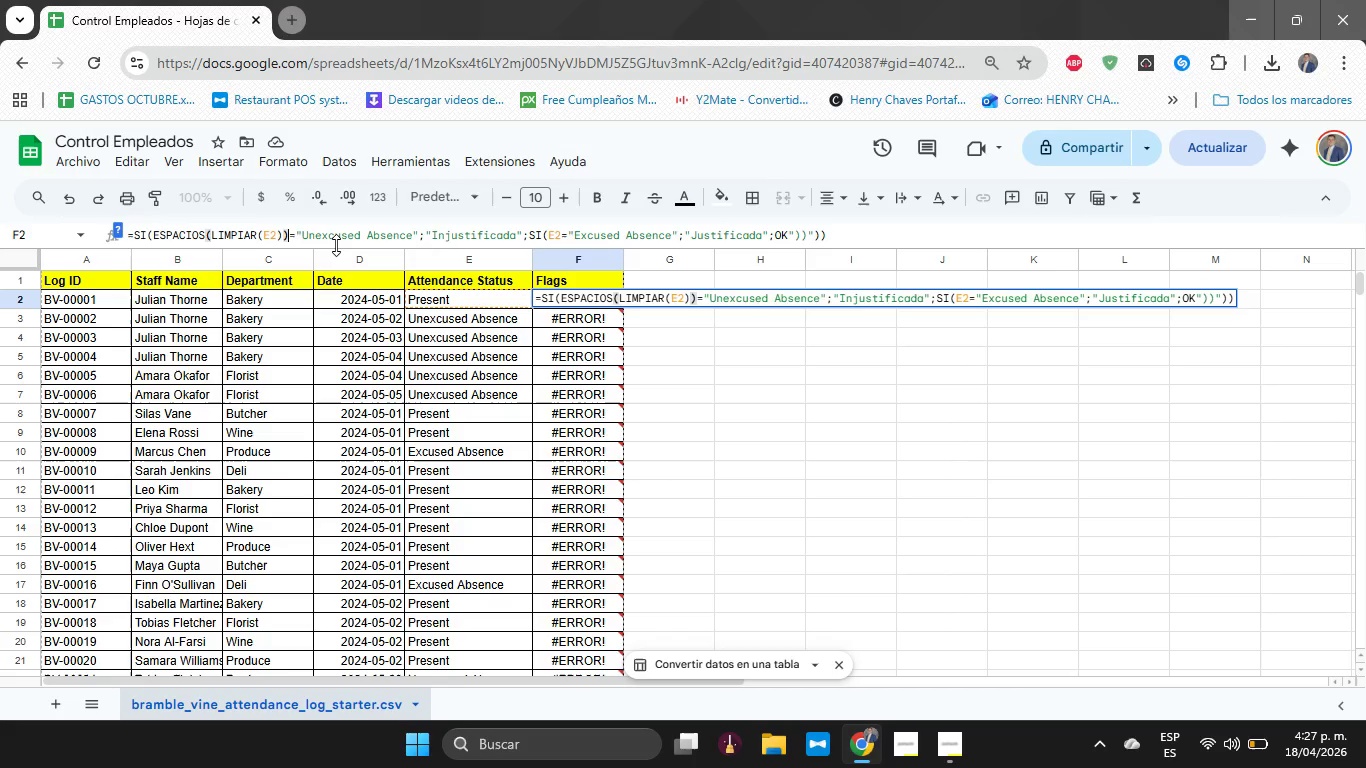 
key(Shift+0)
 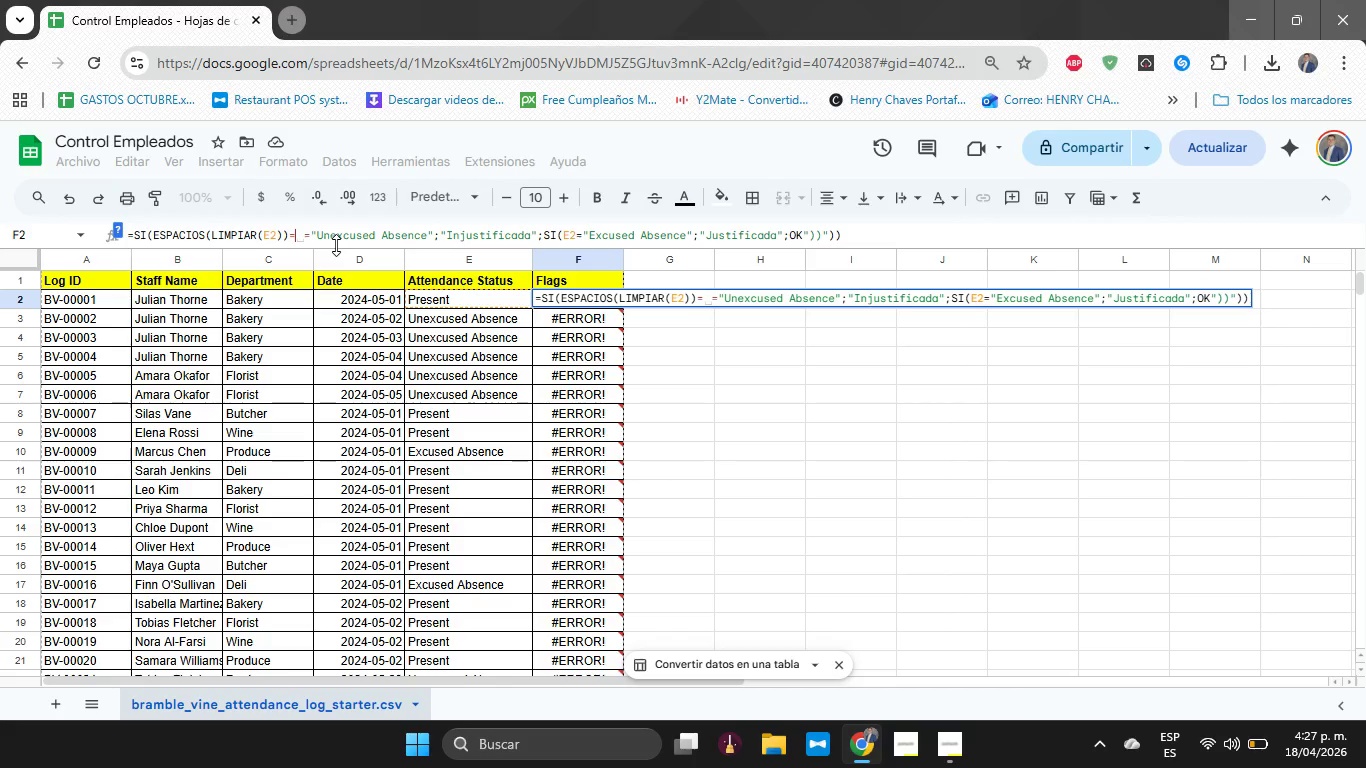 
key(ArrowRight)
 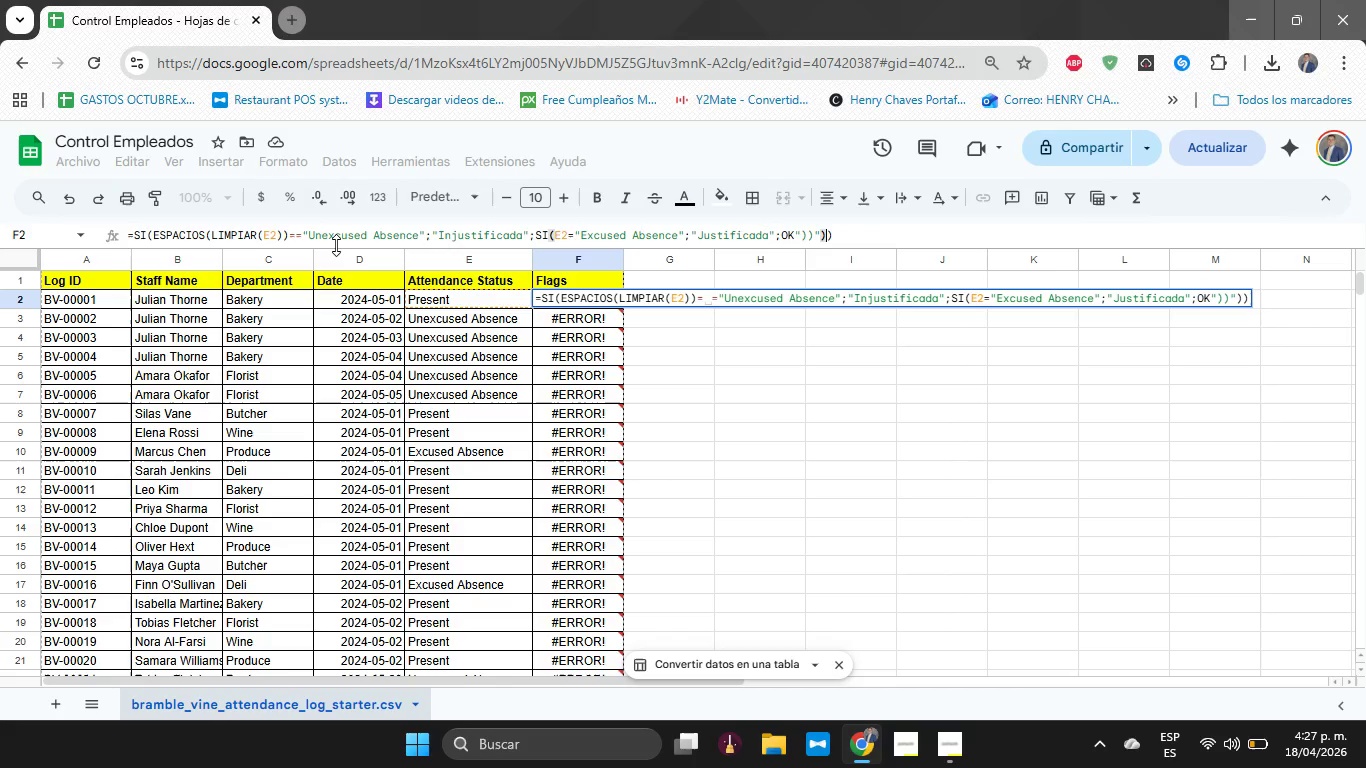 
key(ArrowLeft)
 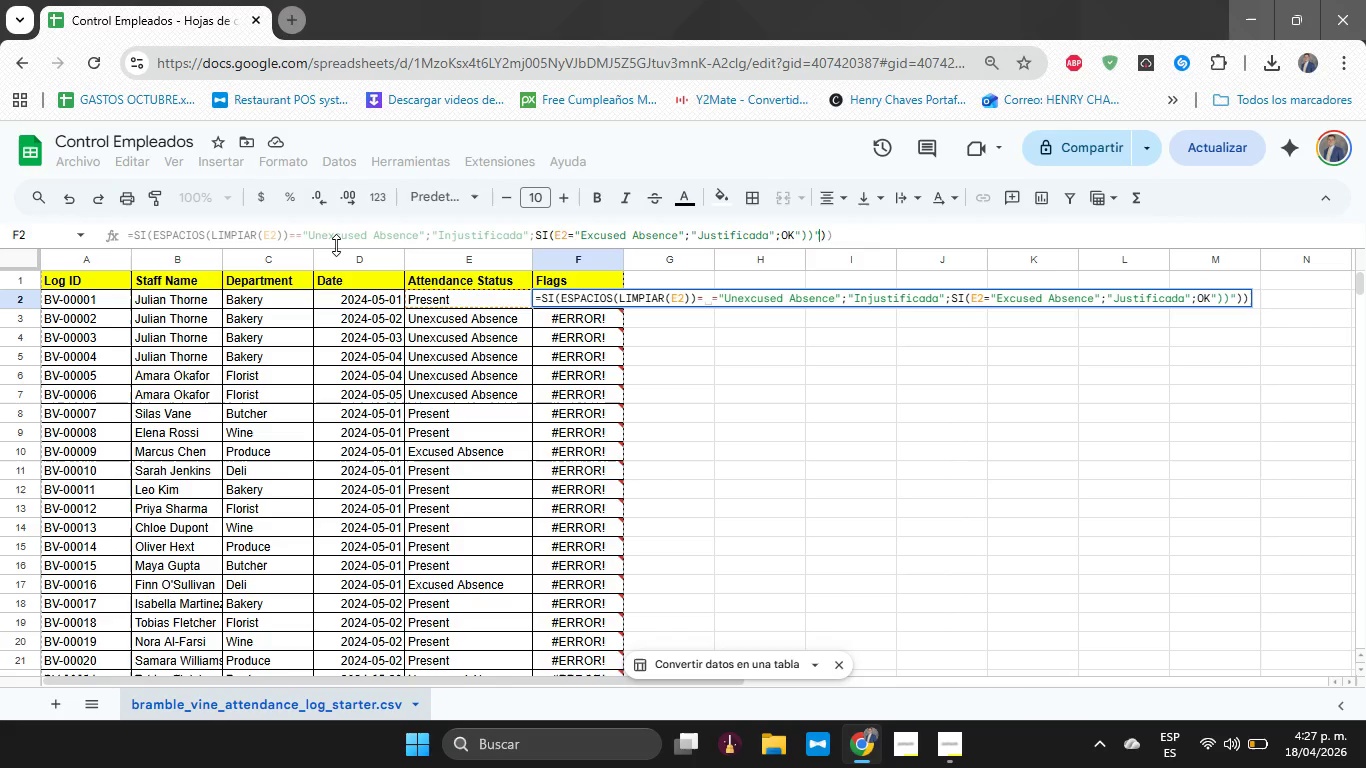 
key(ArrowLeft)
 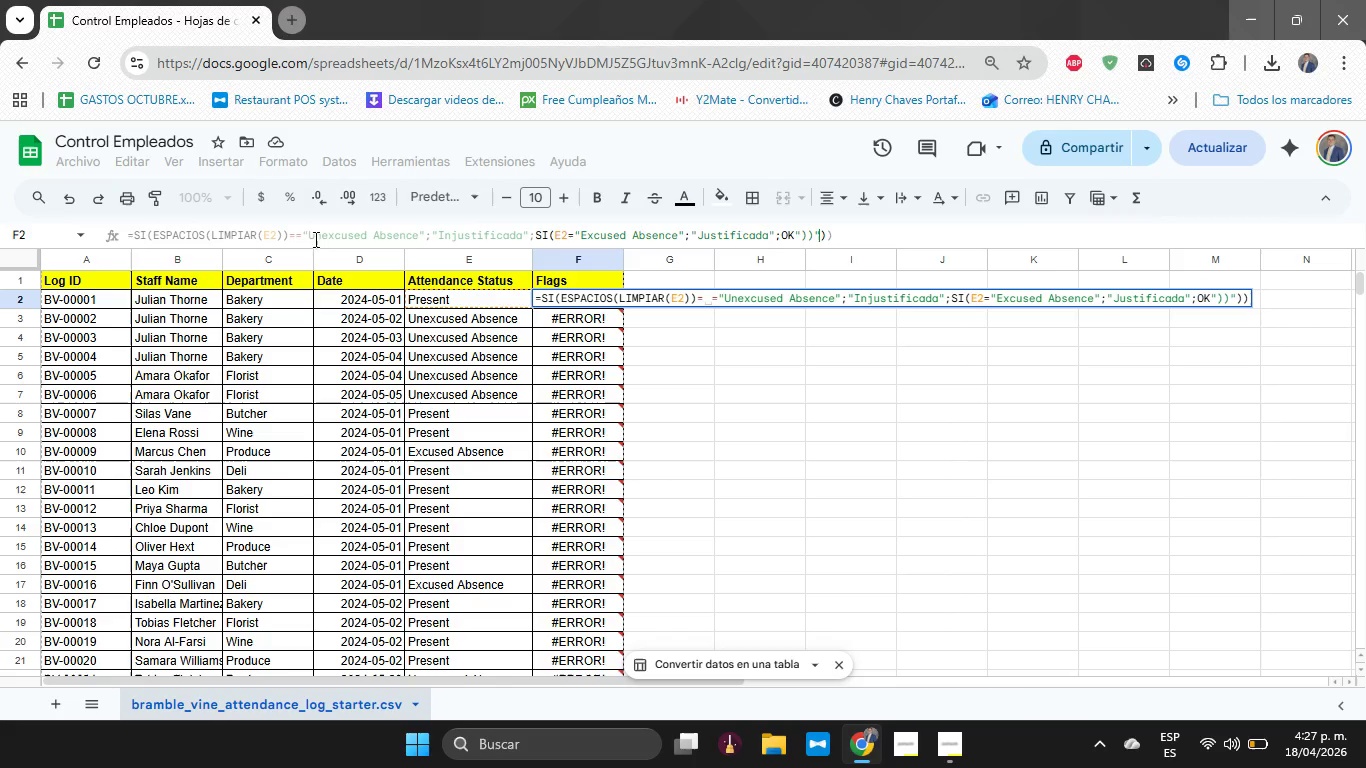 
left_click([298, 237])
 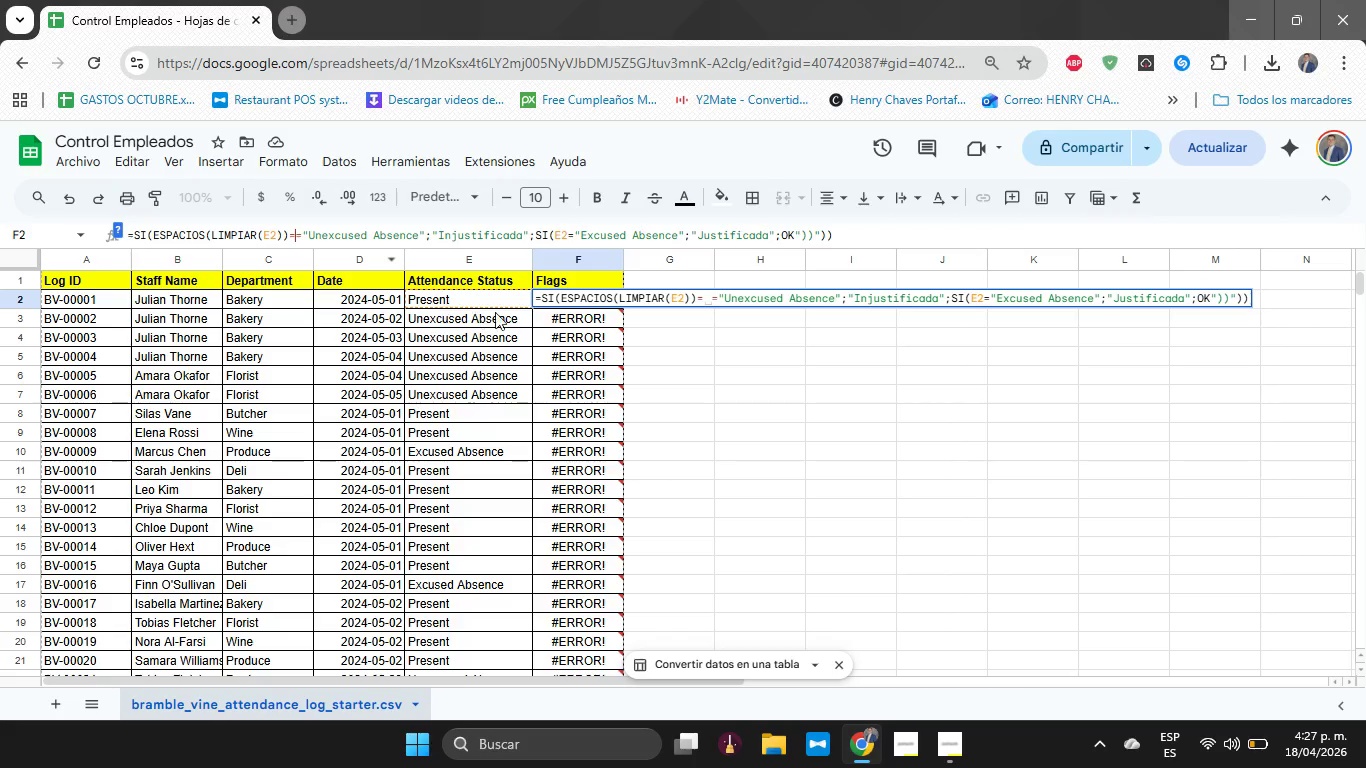 
key(Delete)
 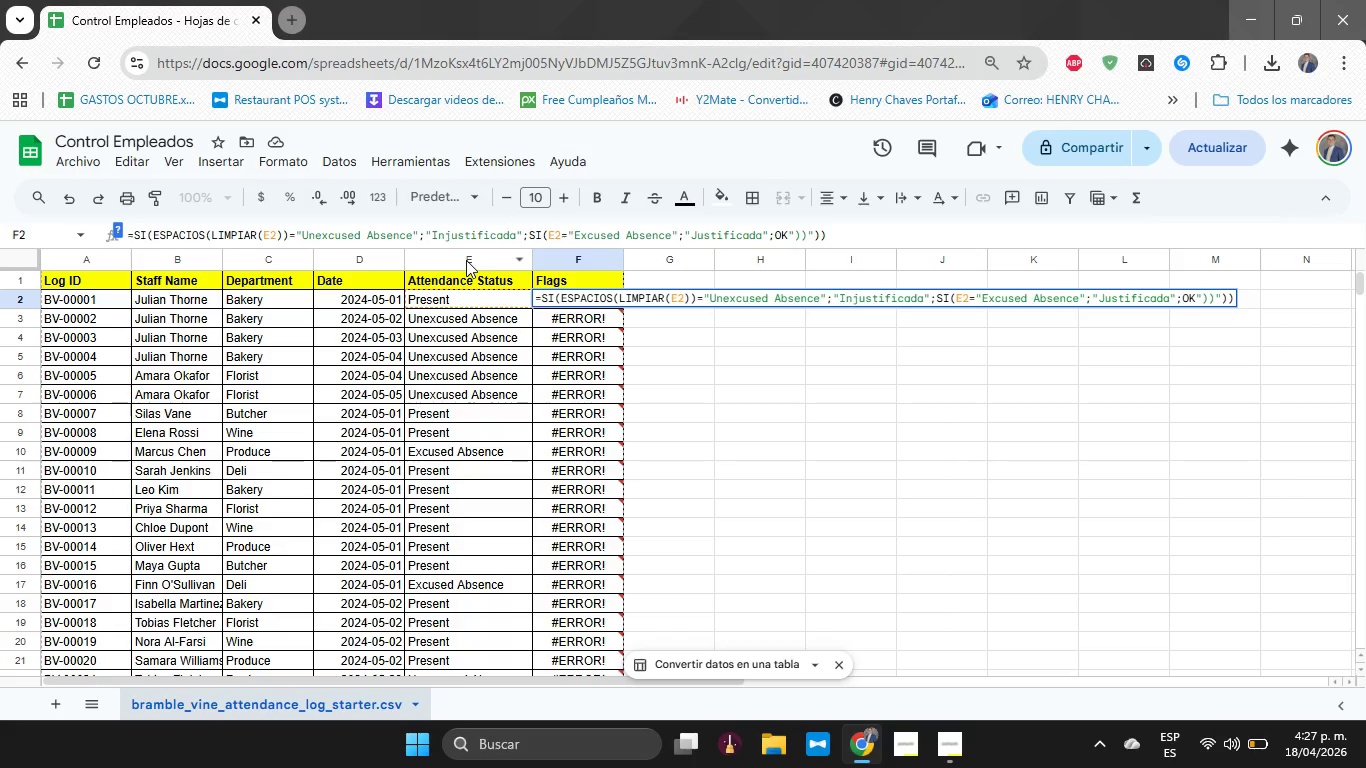 
wait(8.08)
 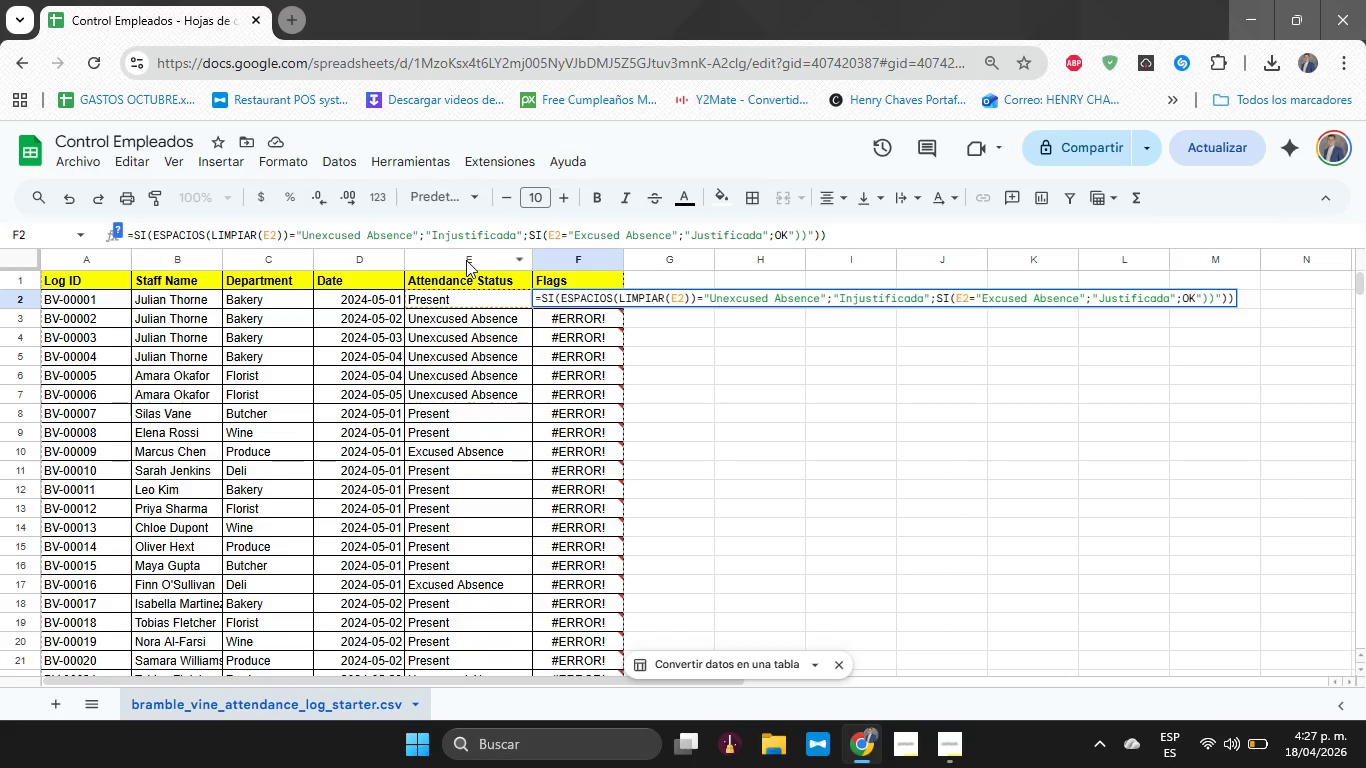 
hold_key(key=ArrowRight, duration=0.89)
 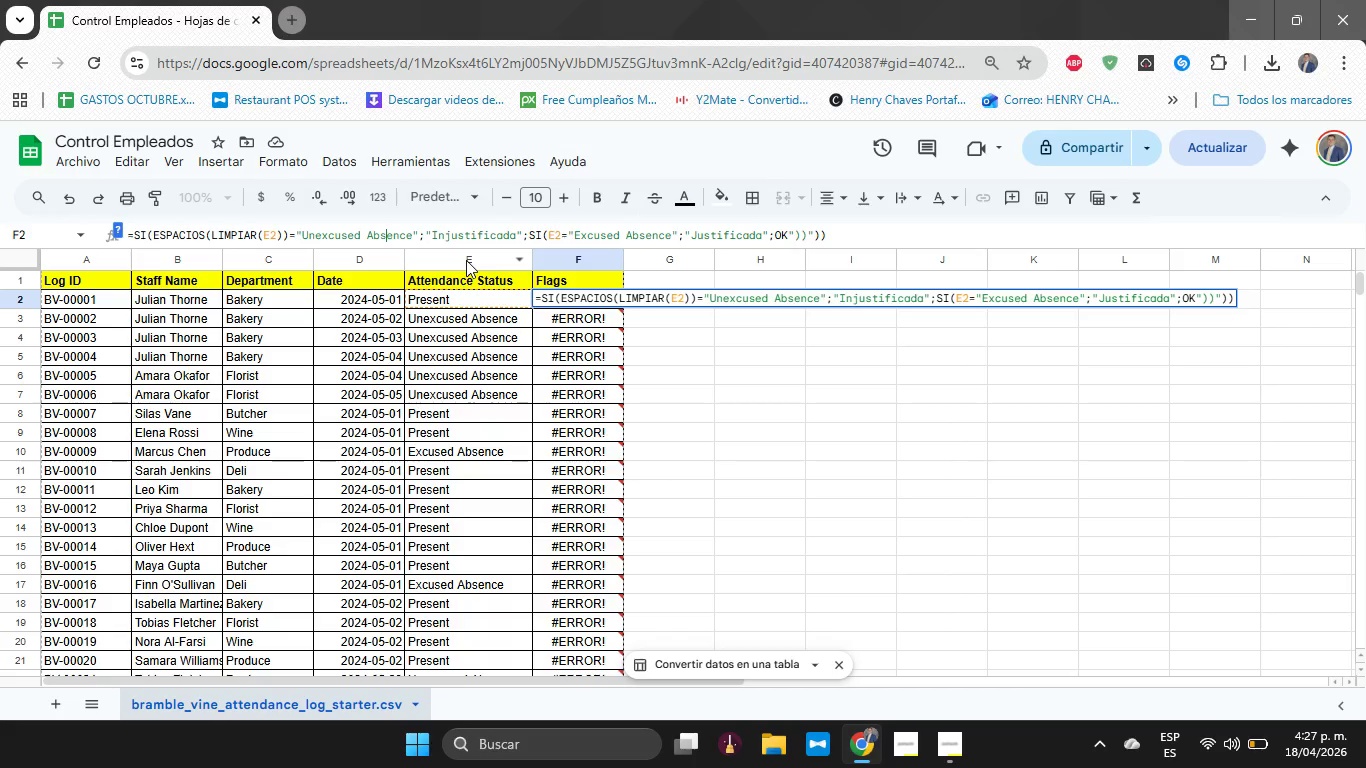 
key(ArrowRight)
 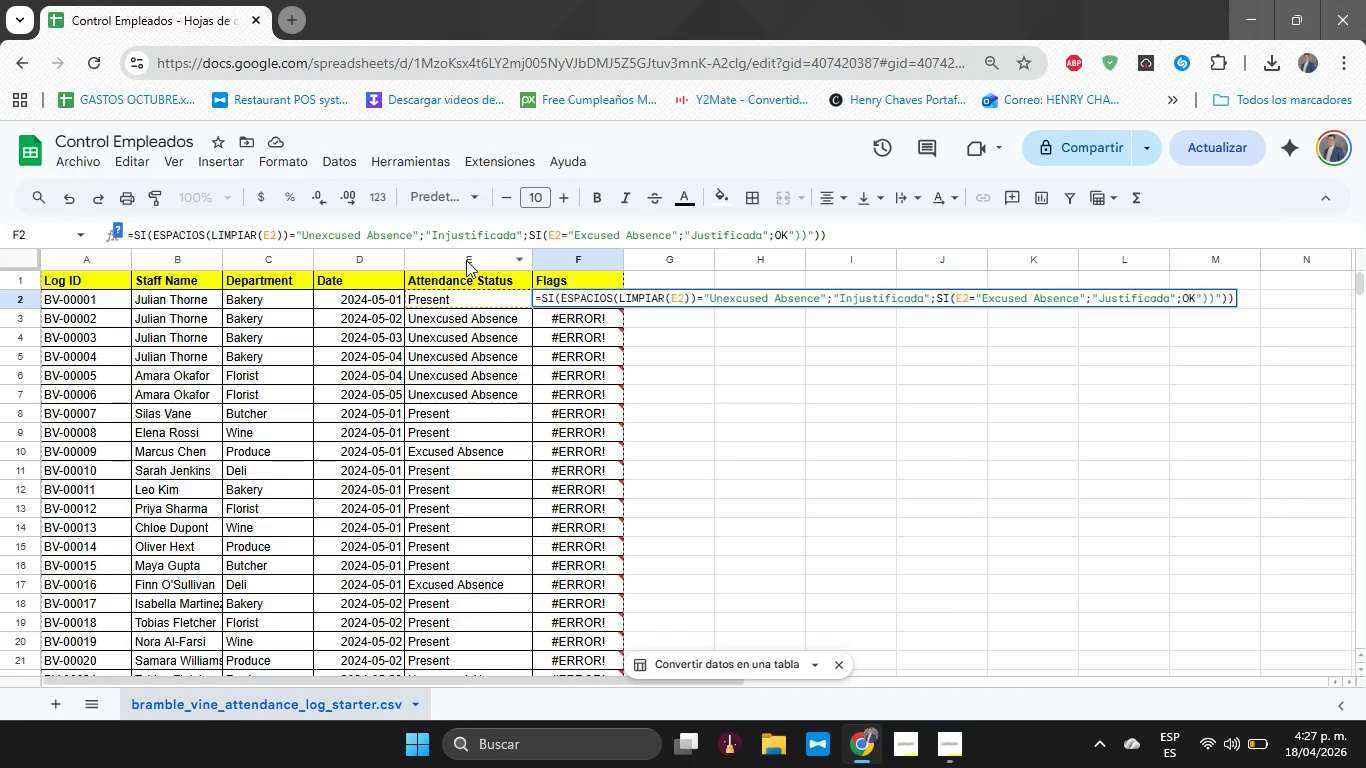 
key(ArrowRight)
 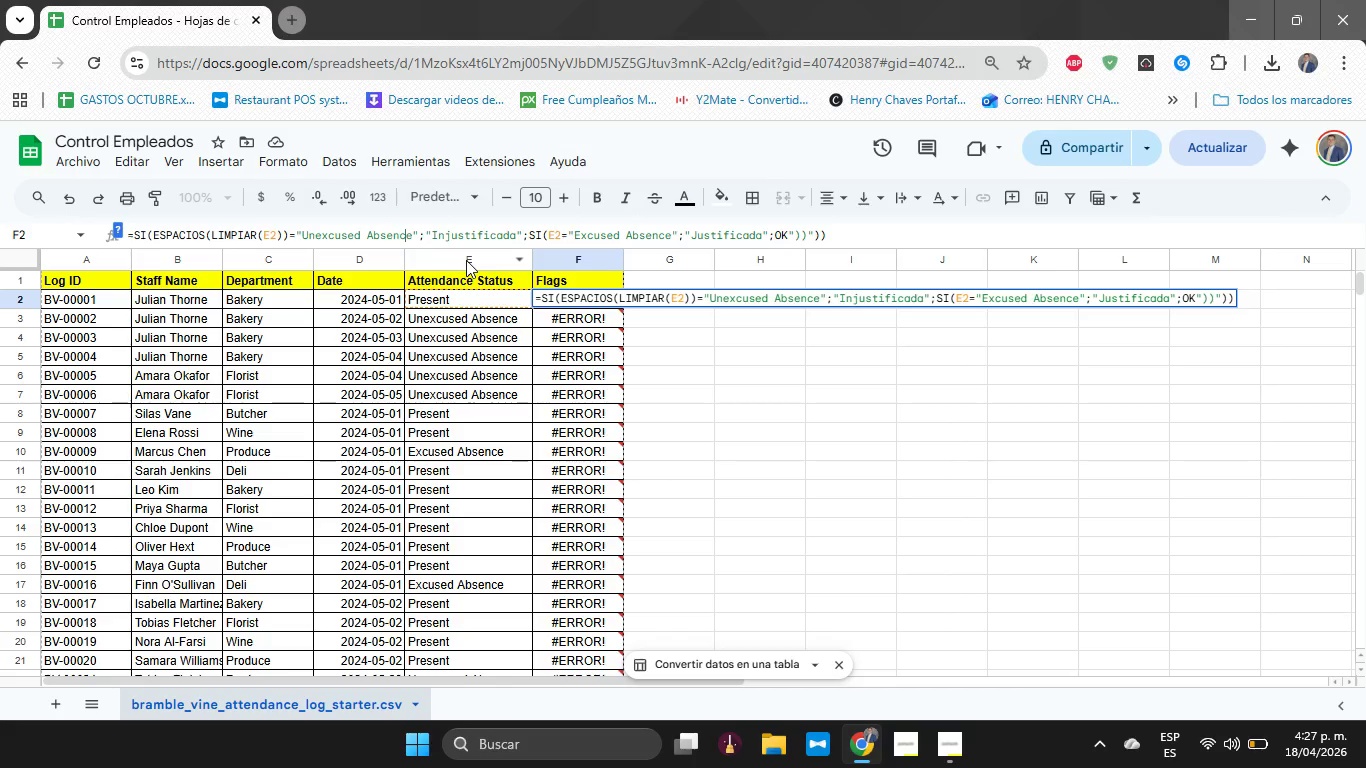 
key(ArrowRight)
 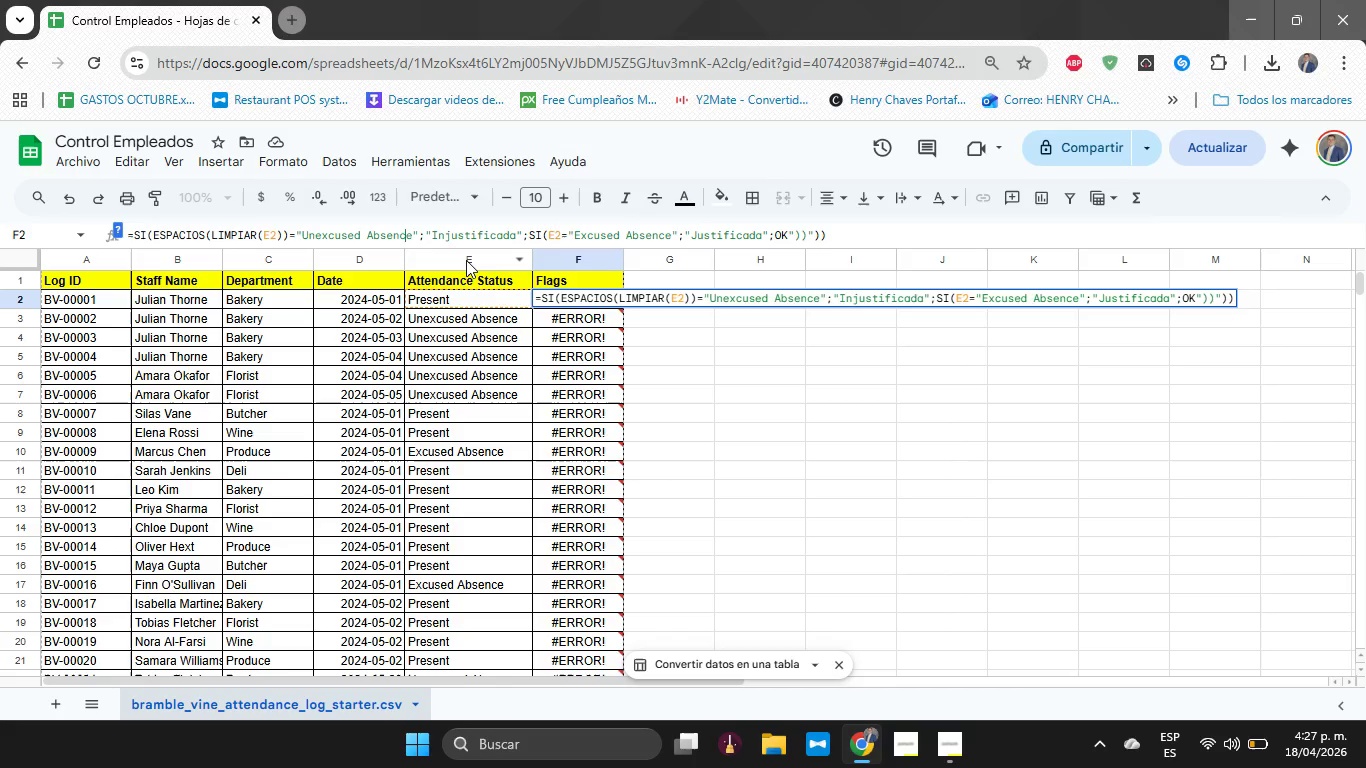 
key(ArrowRight)
 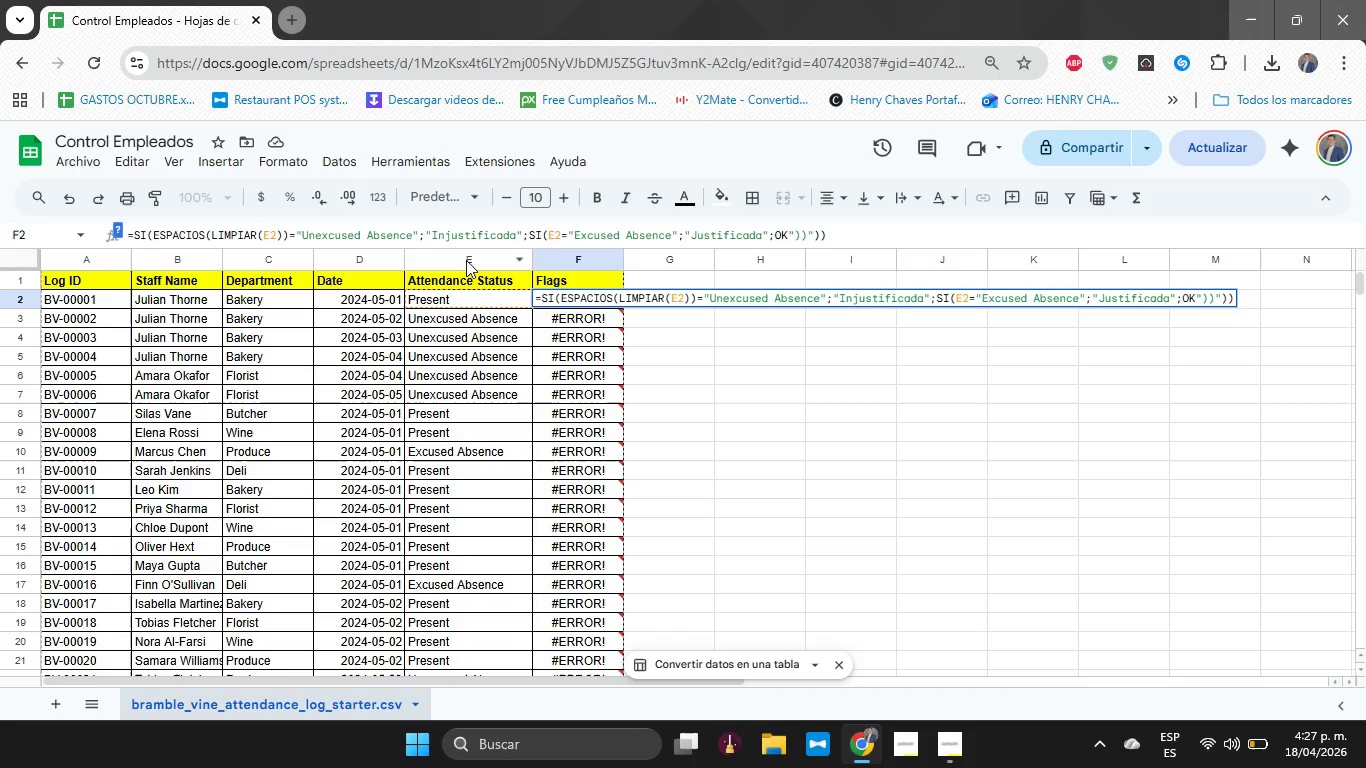 
key(ArrowRight)
 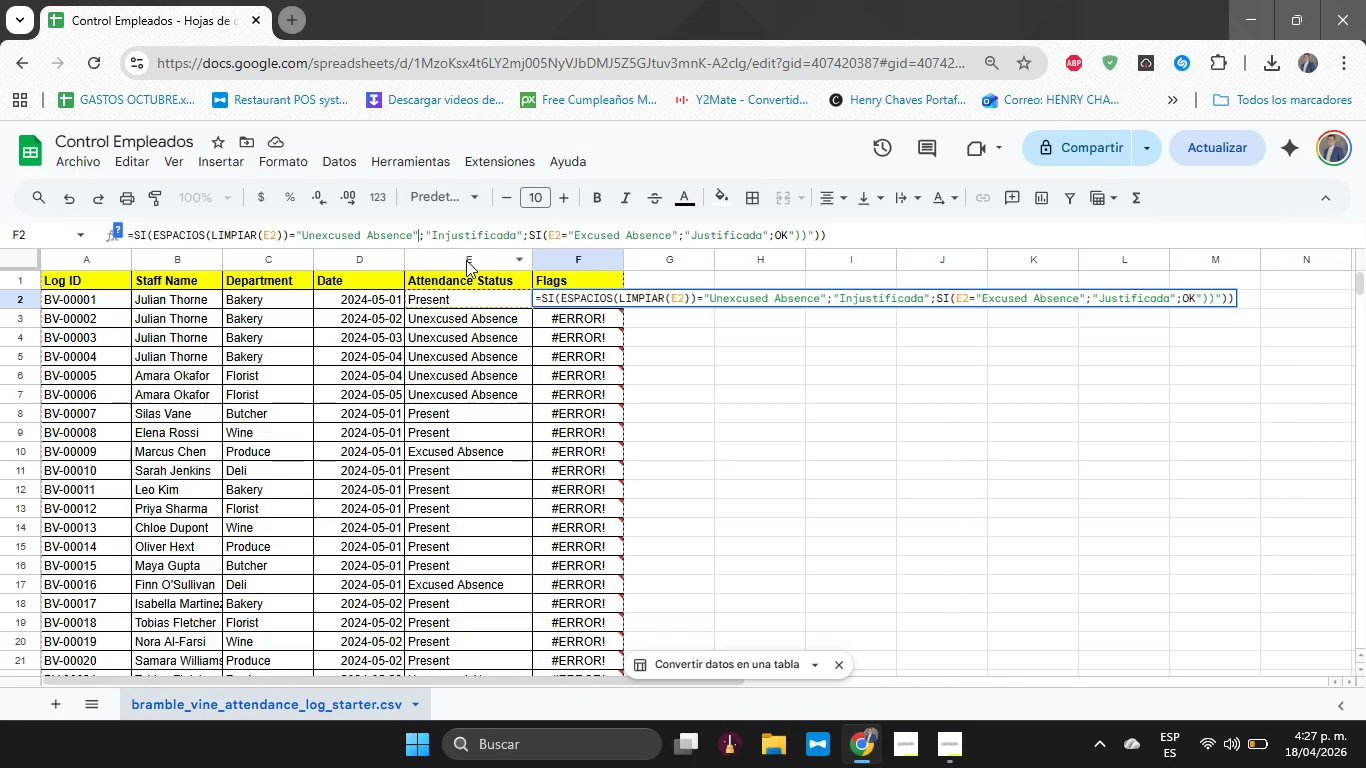 
hold_key(key=ArrowRight, duration=0.33)
 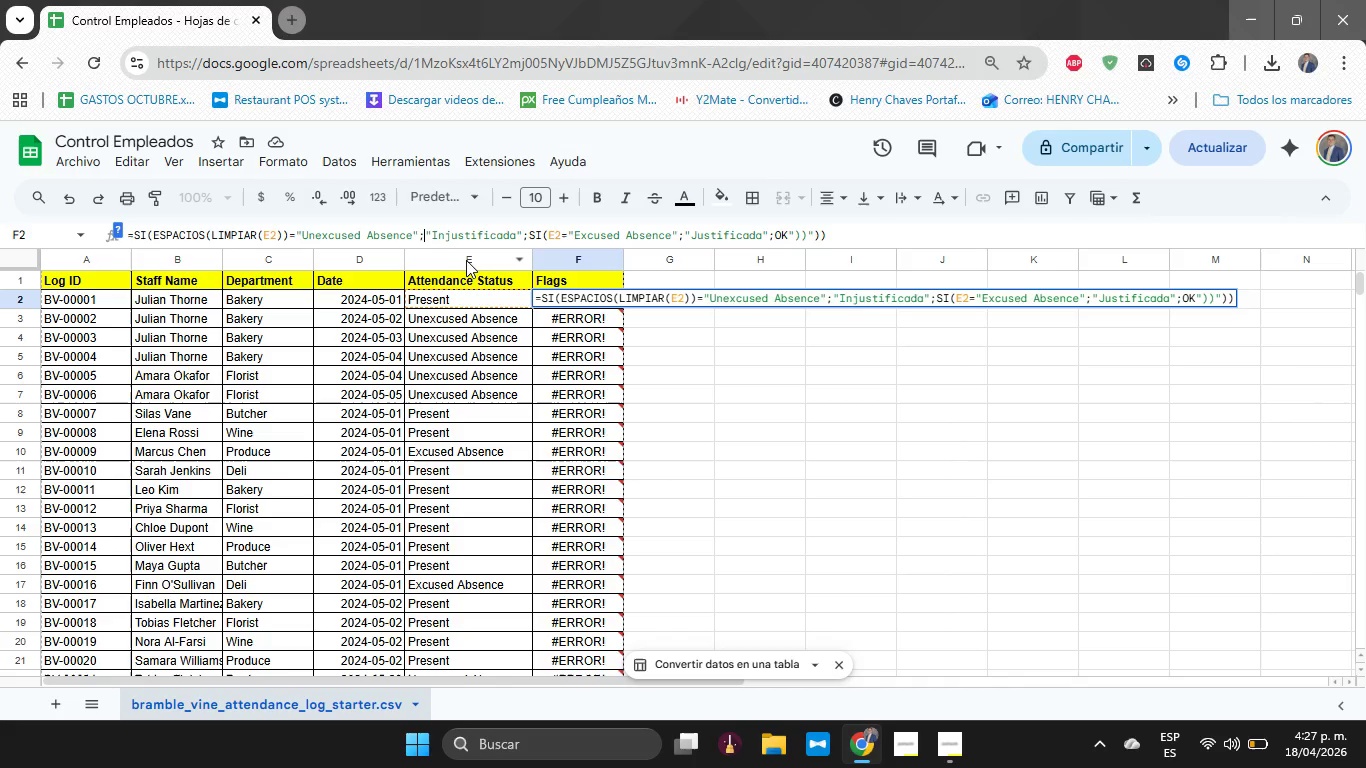 
hold_key(key=ArrowRight, duration=0.95)
 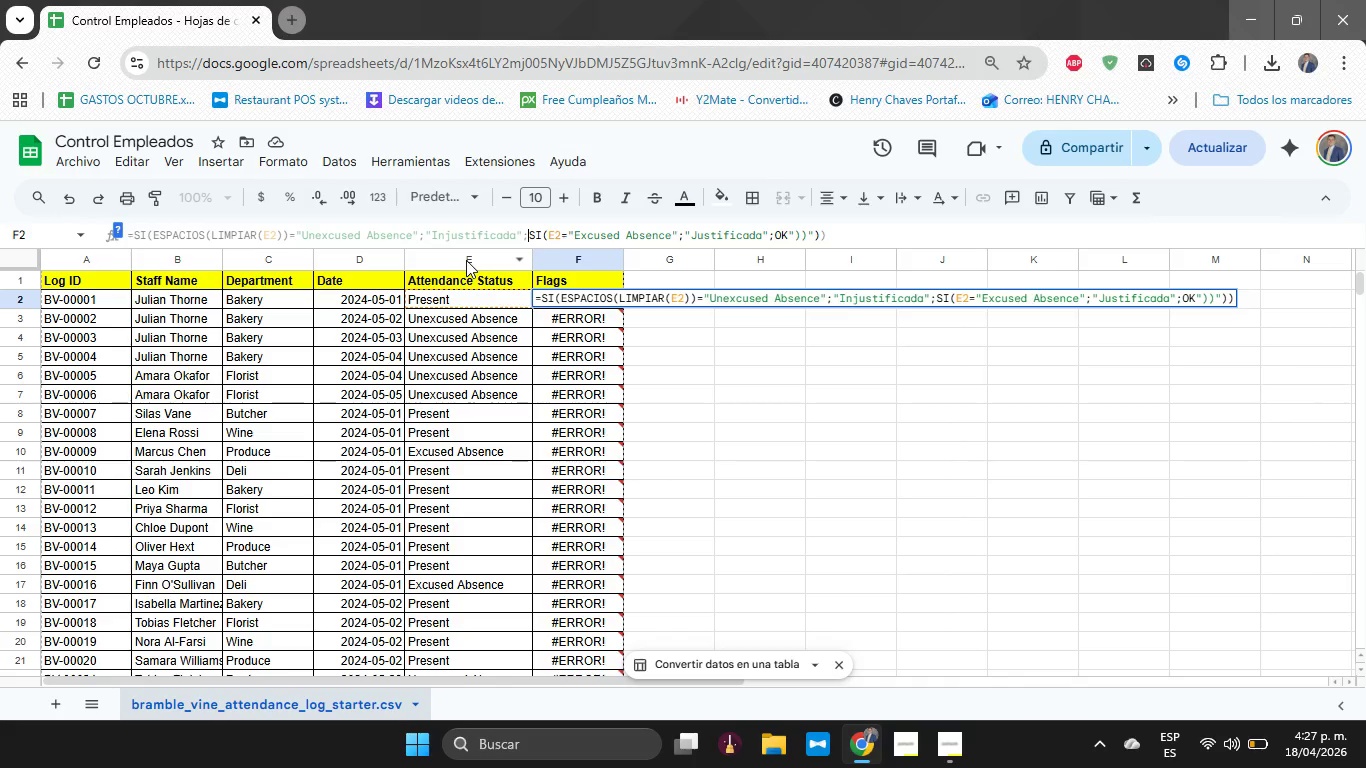 
key(ArrowRight)
 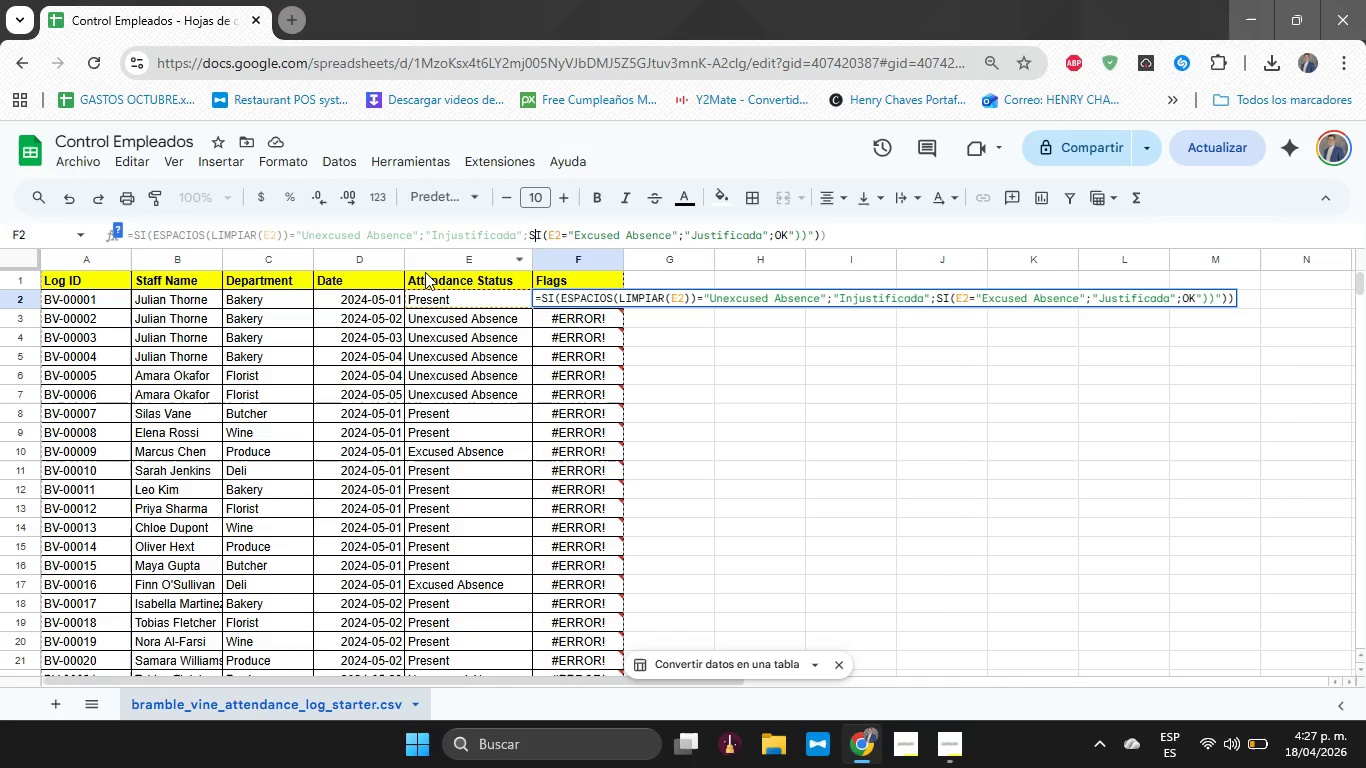 
key(ArrowRight)
 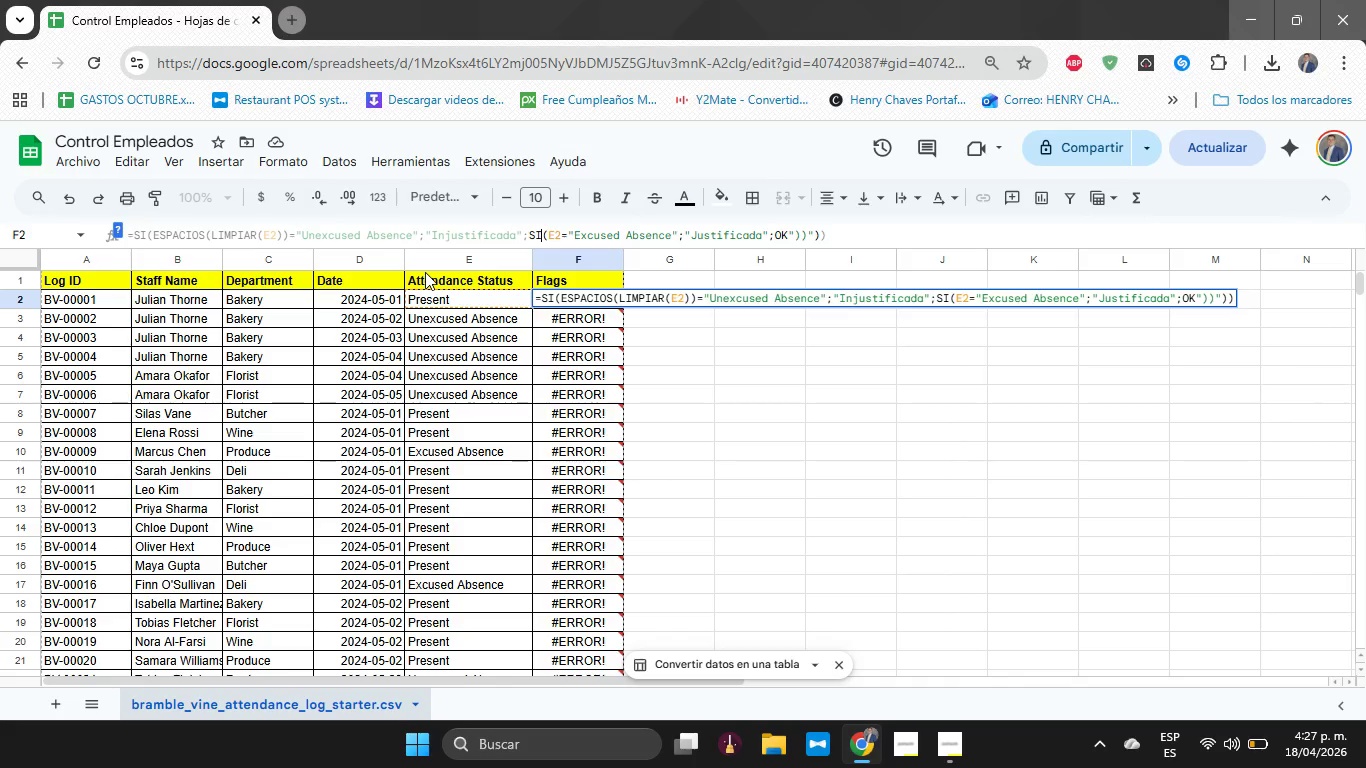 
key(ArrowRight)
 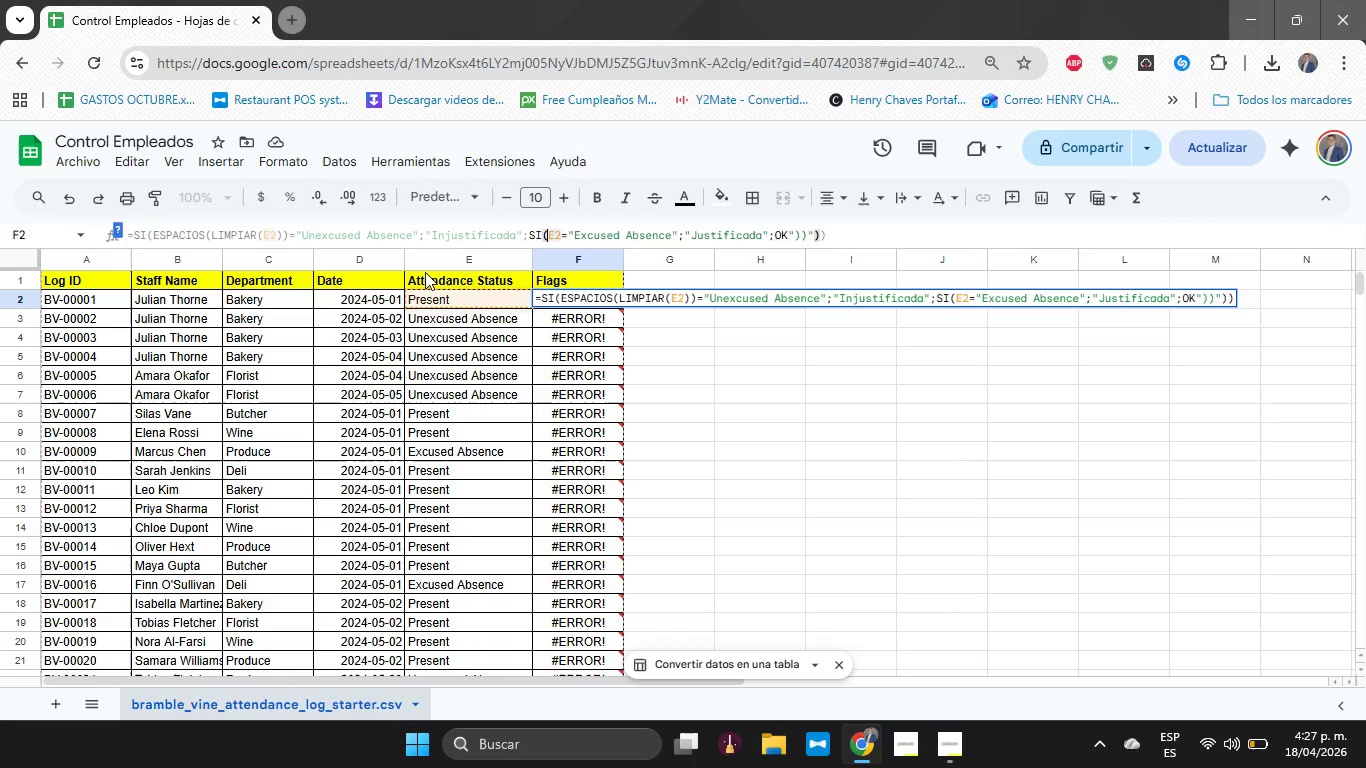 
type(ESPACIOS*LIMPIAR)
 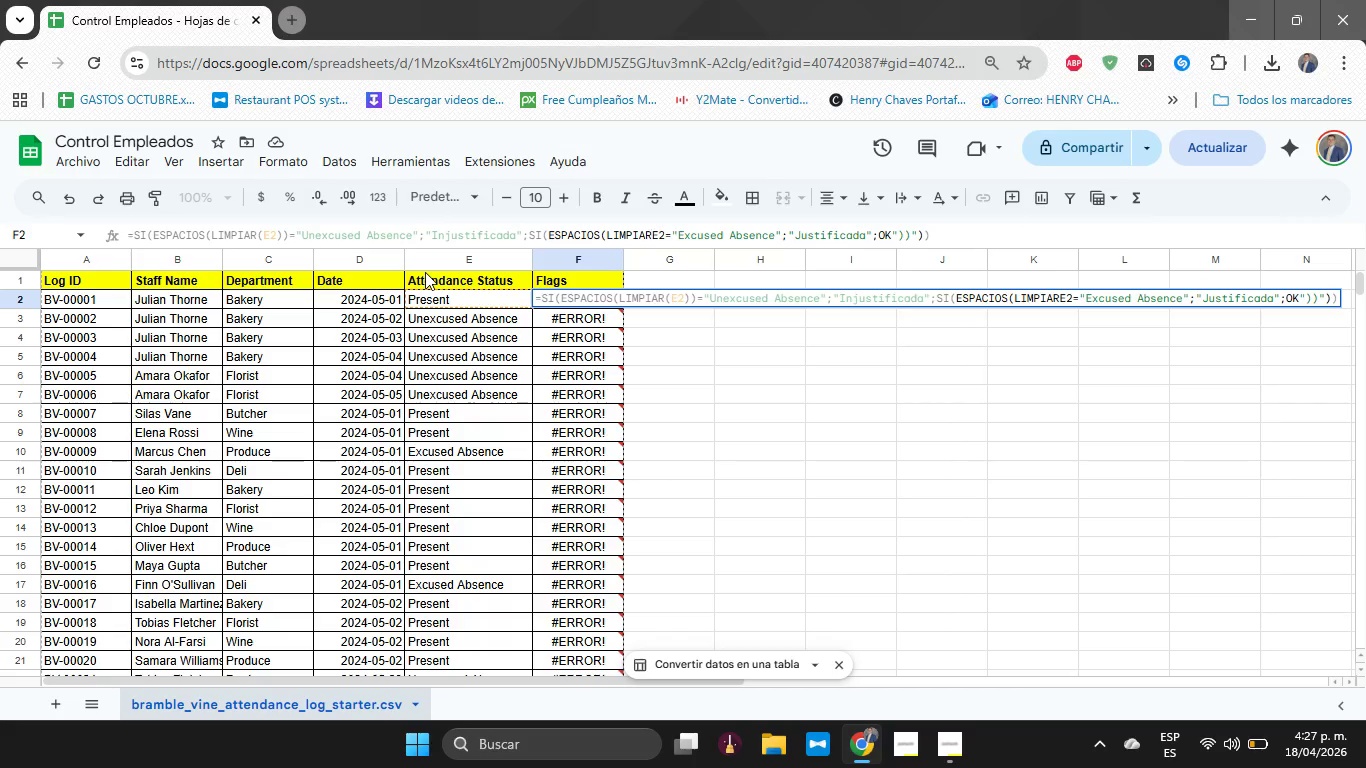 
key(Shift+8)
 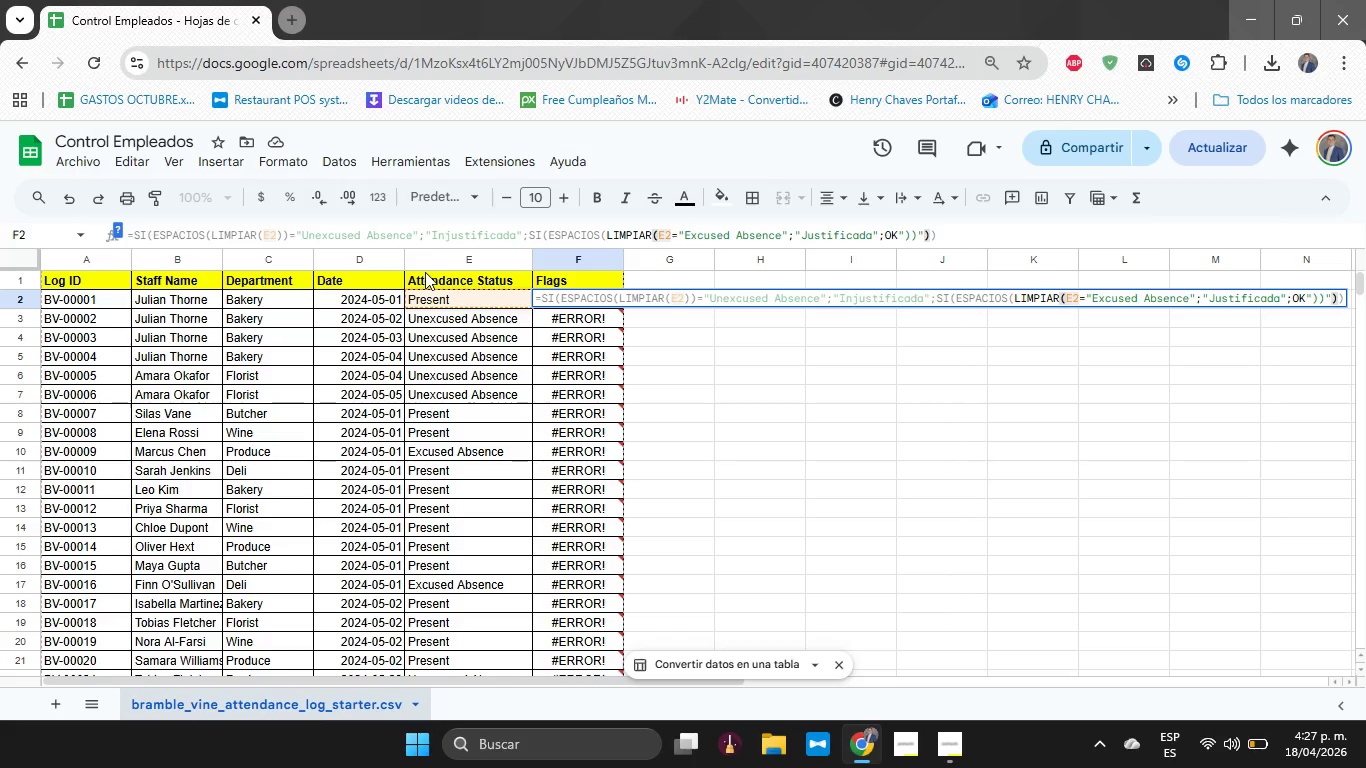 
key(ArrowRight)
 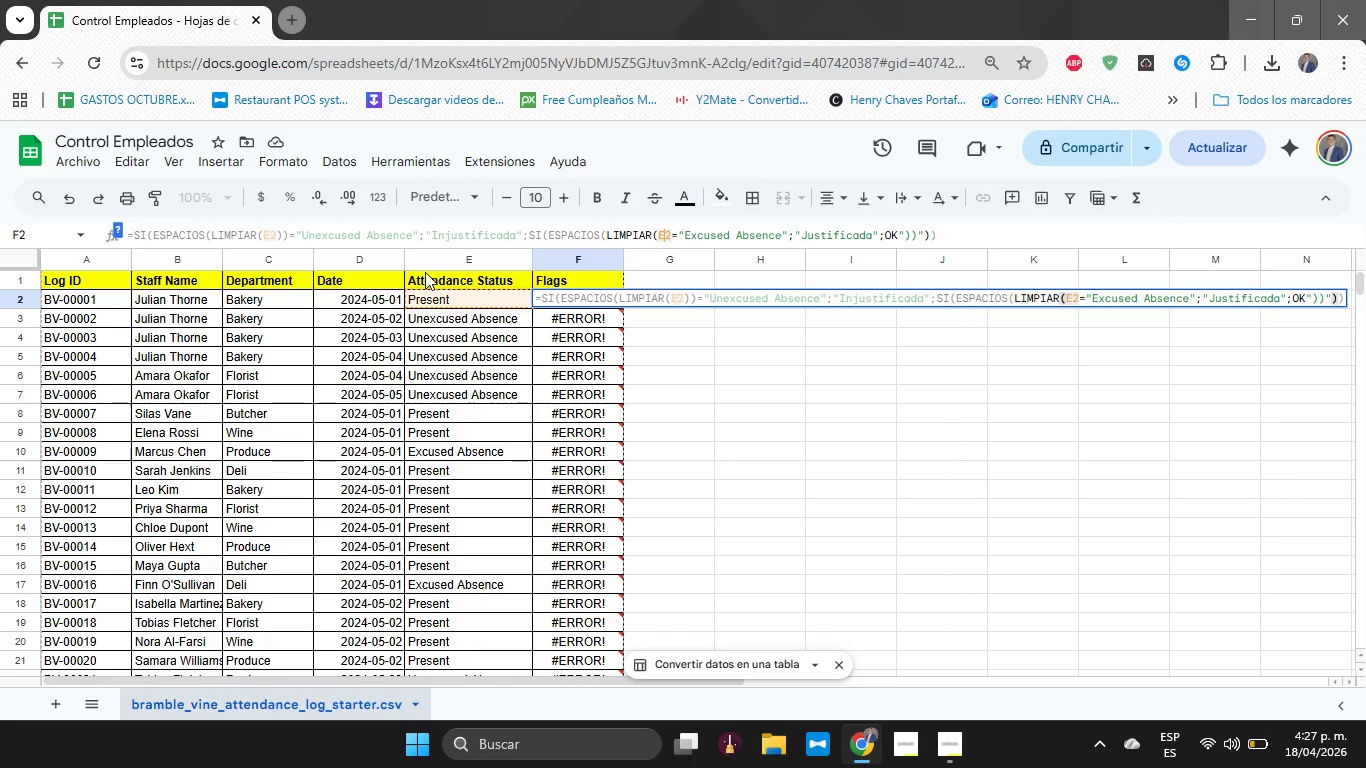 
key(ArrowRight)
 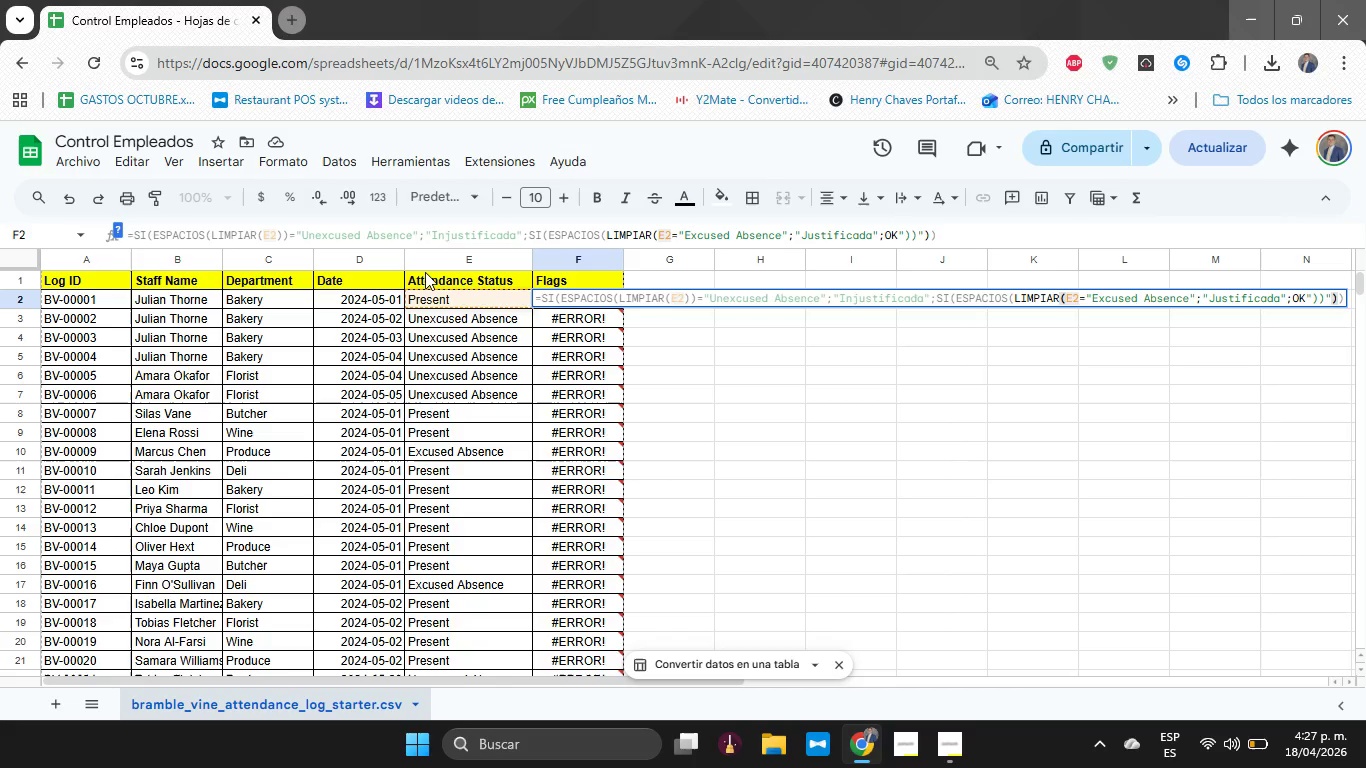 
type((()
 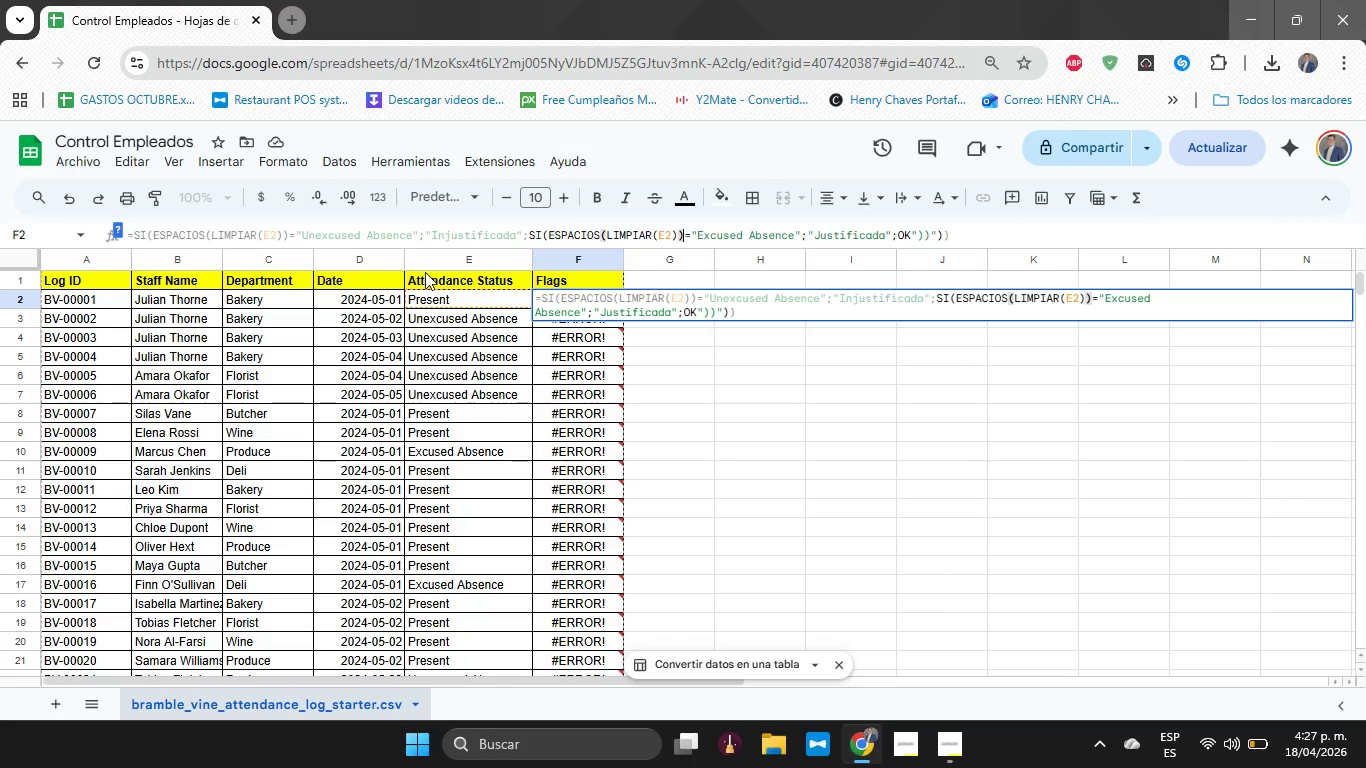 
key(ArrowRight)
 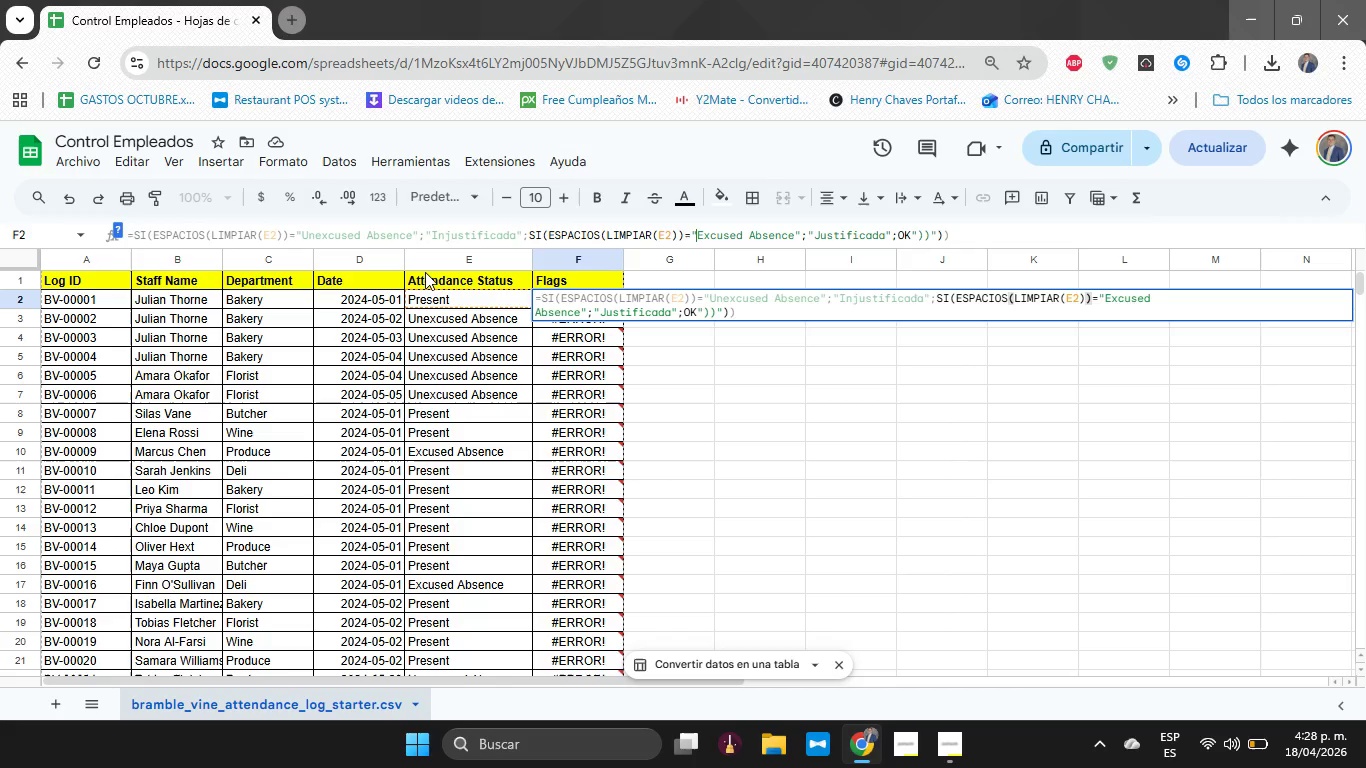 
key(ArrowRight)
 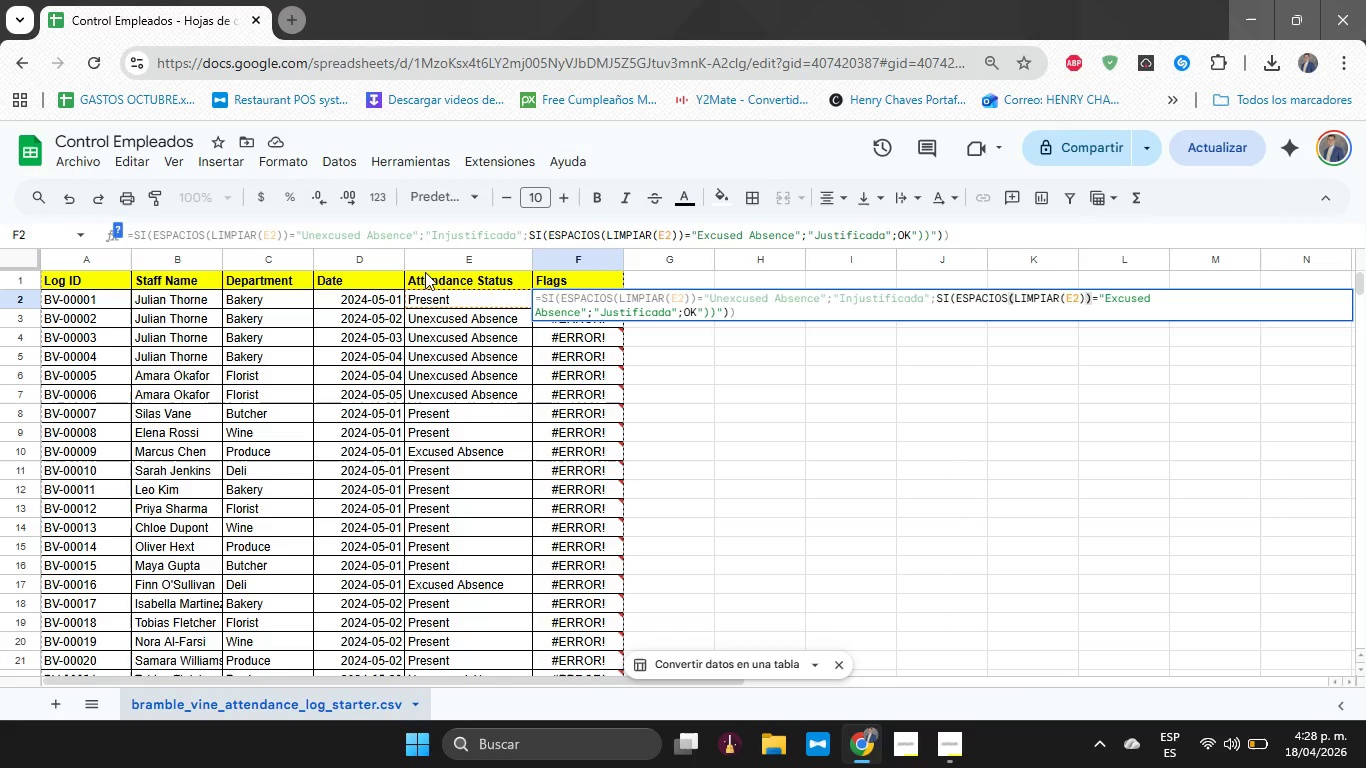 
key(ArrowRight)
 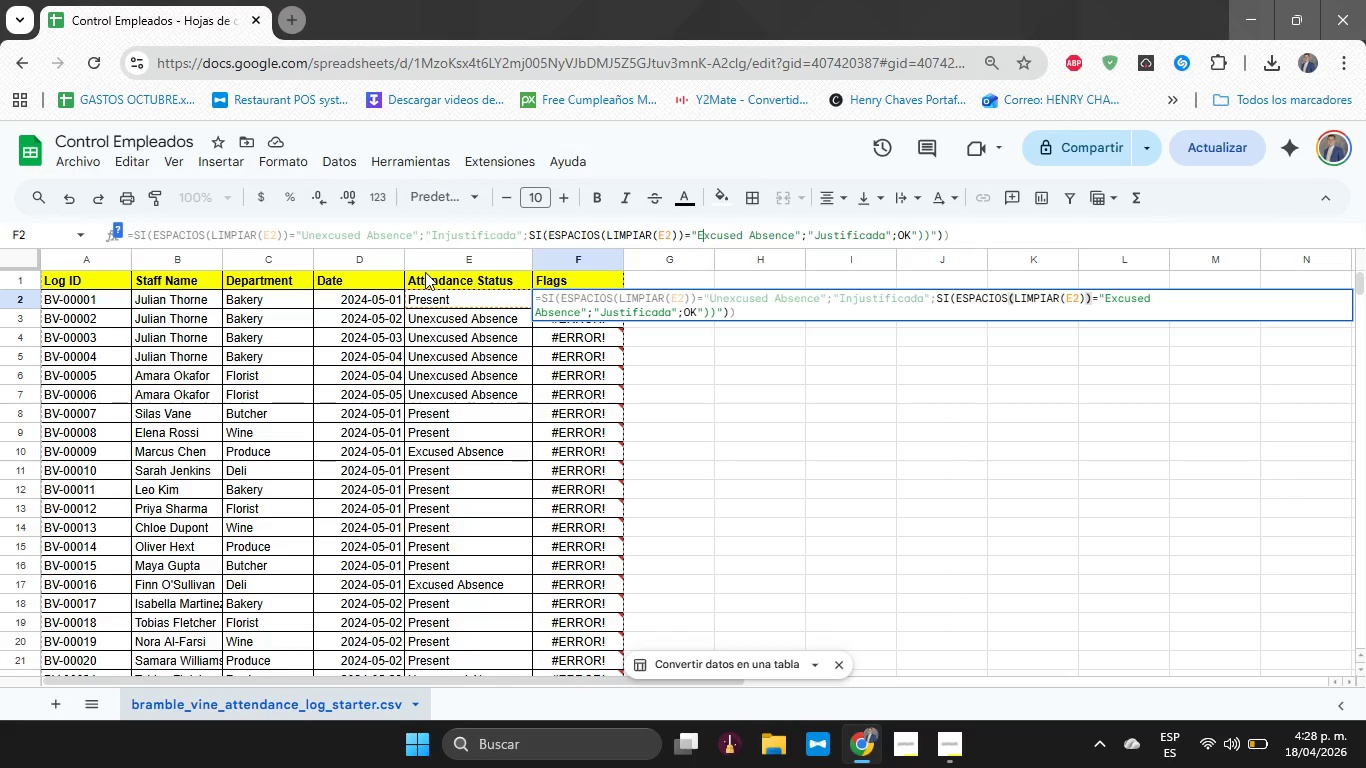 
key(ArrowRight)
 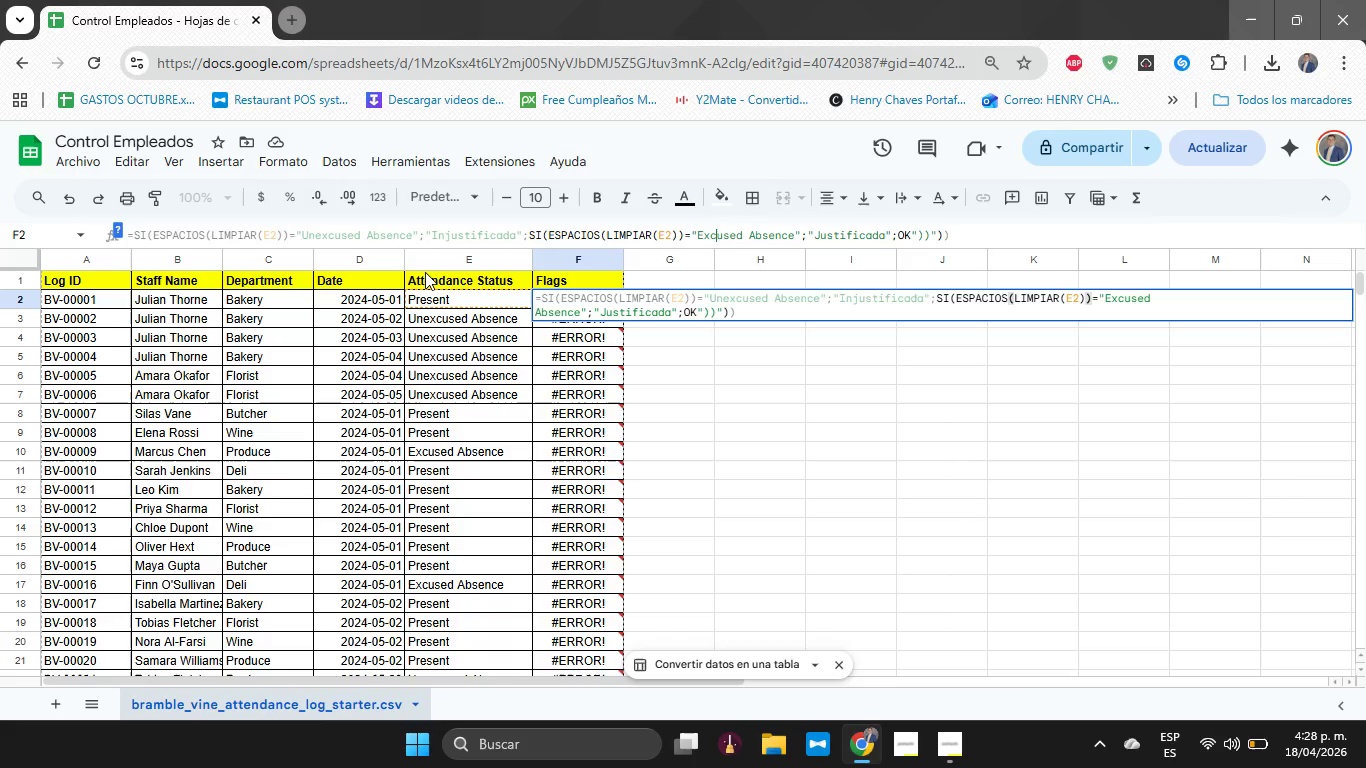 
hold_key(key=ArrowRight, duration=0.64)
 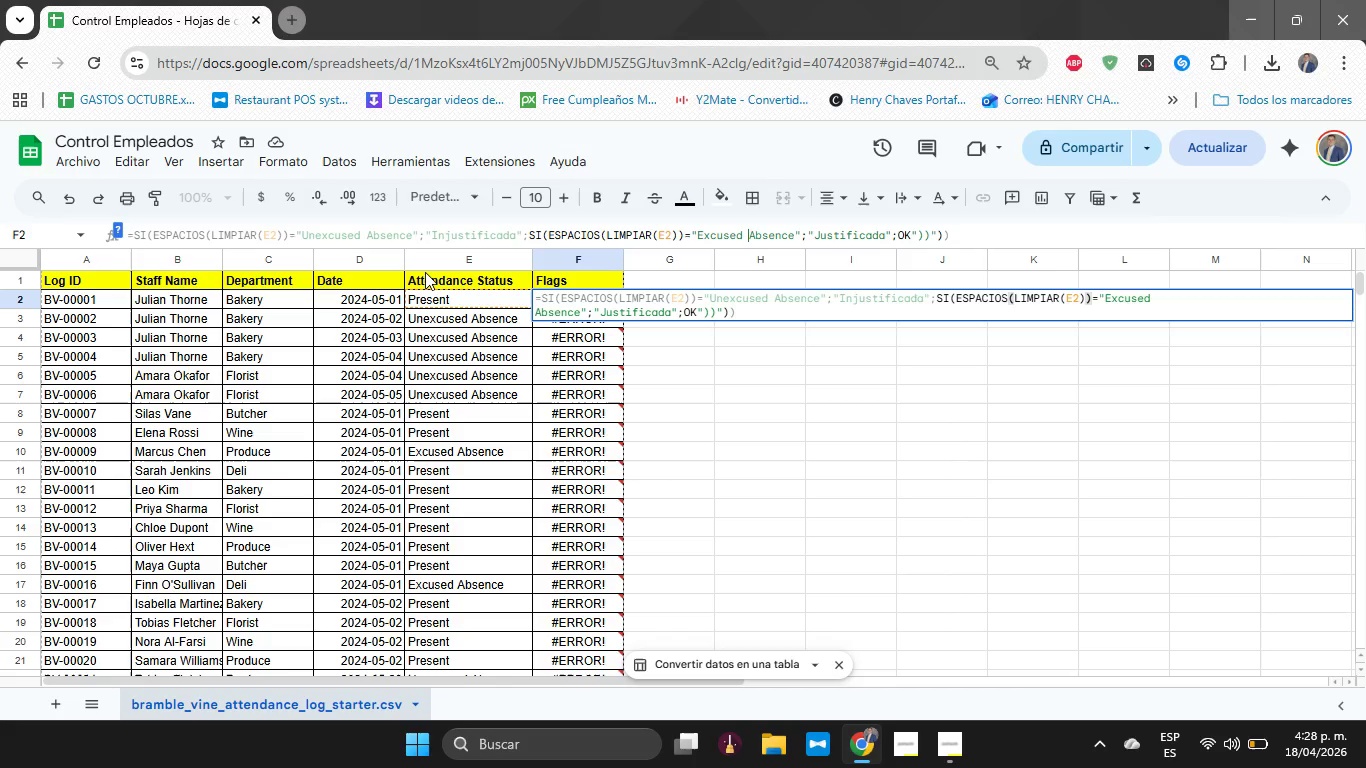 
key(ArrowRight)
 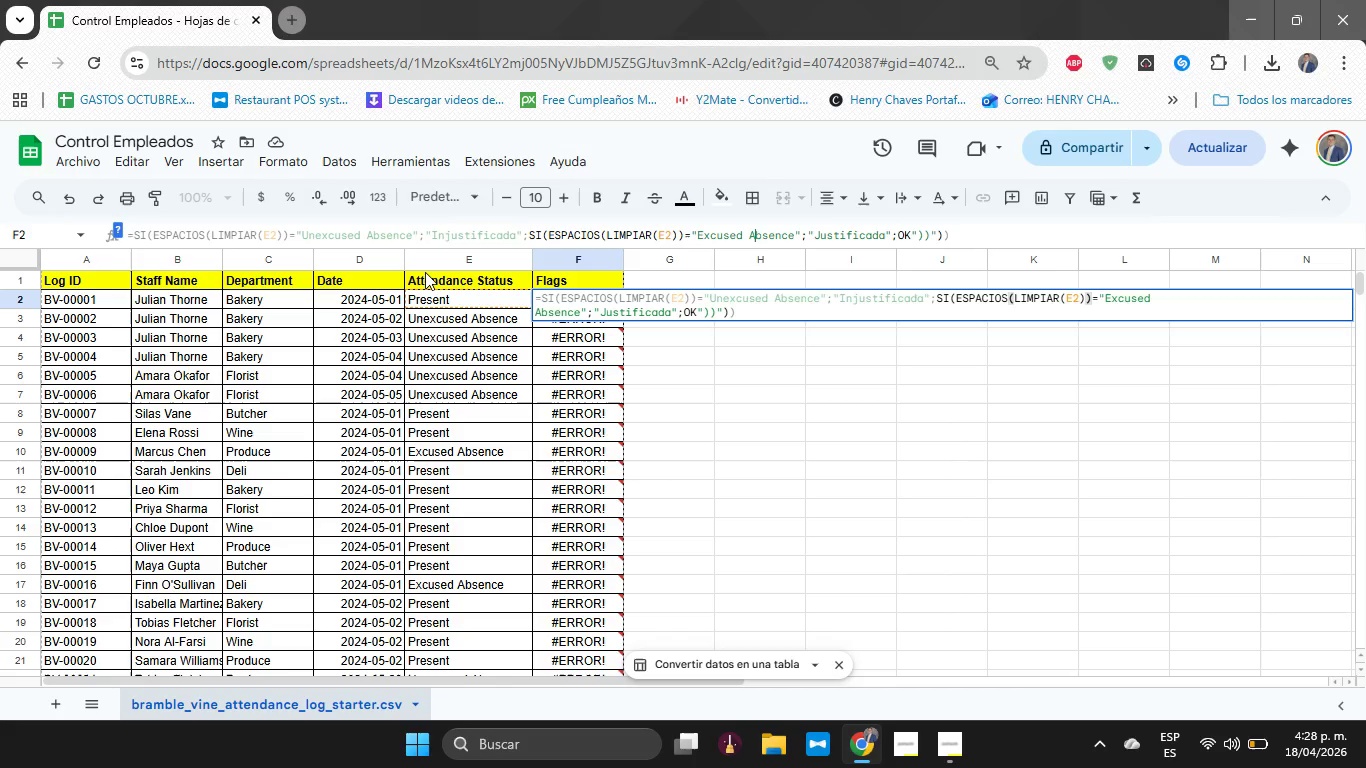 
key(ArrowRight)
 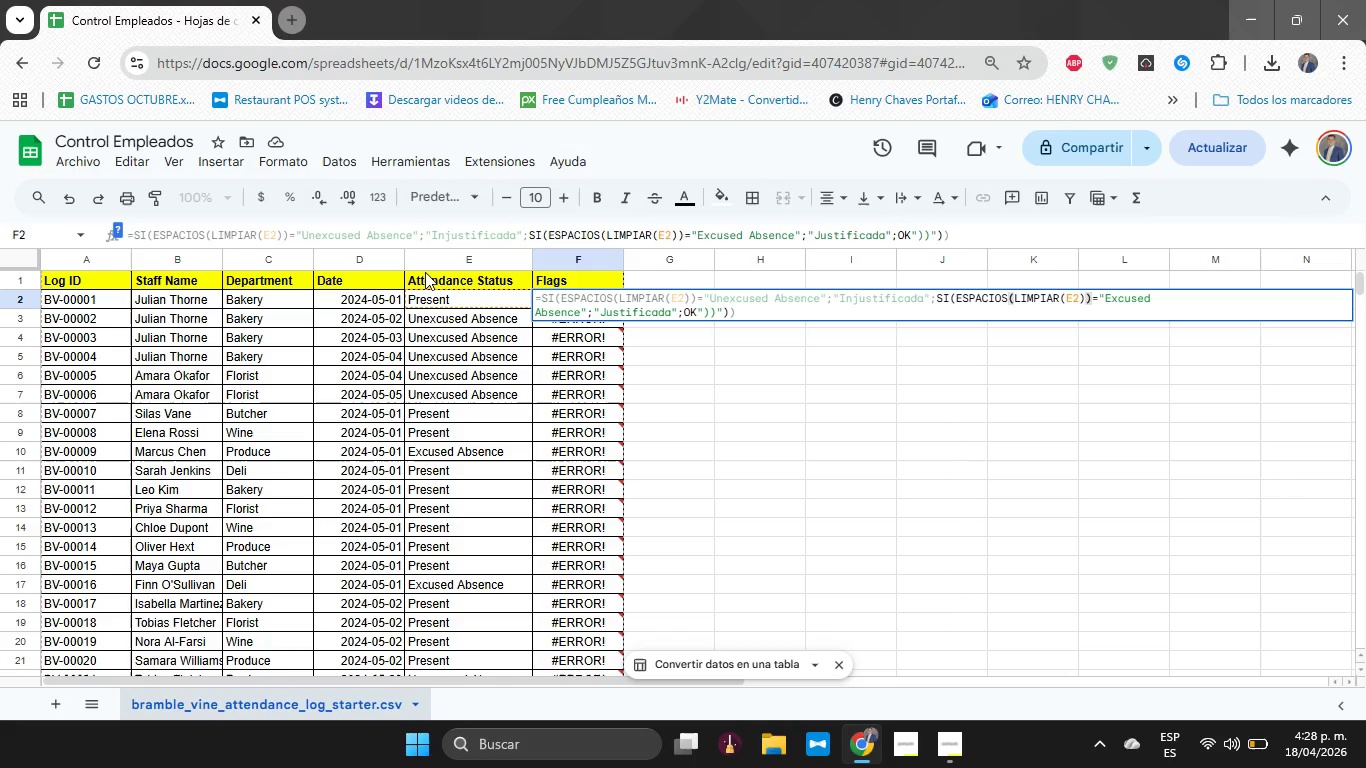 
key(ArrowRight)
 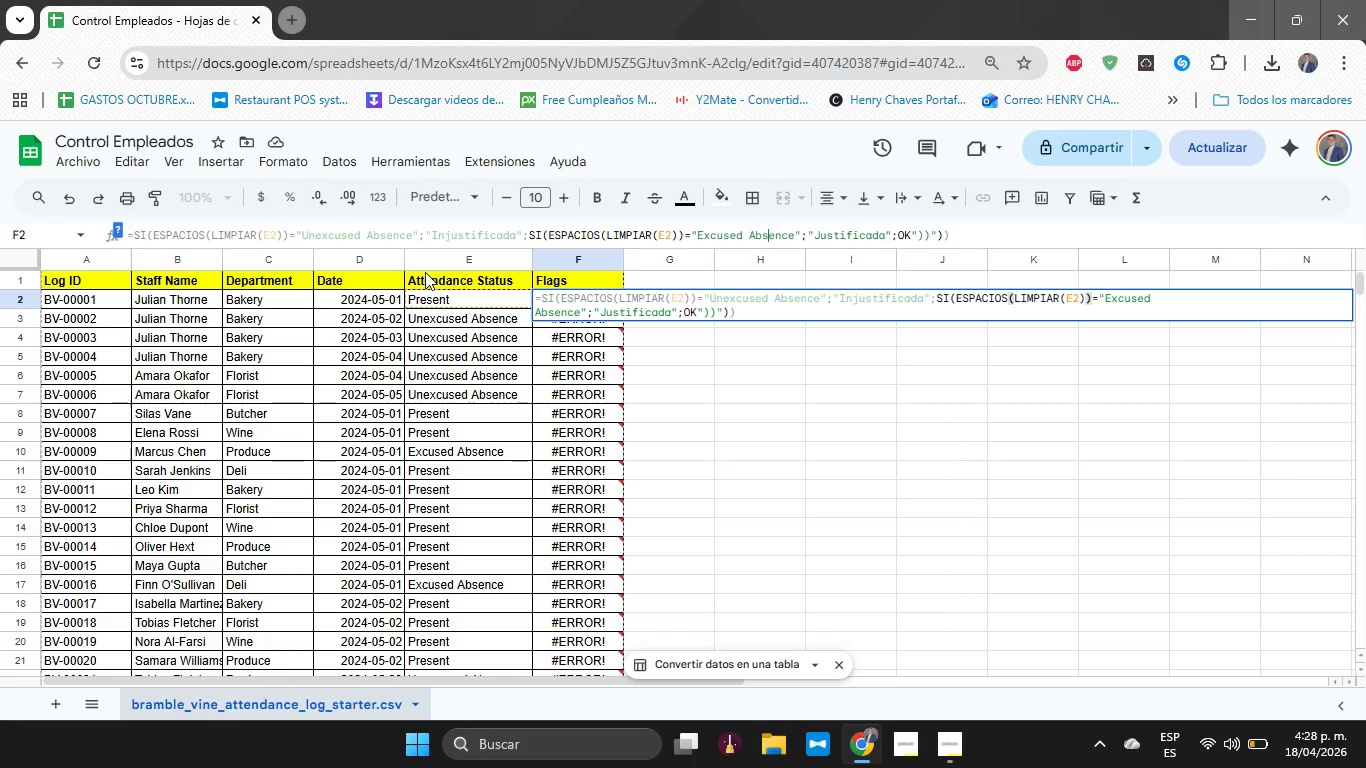 
key(ArrowRight)
 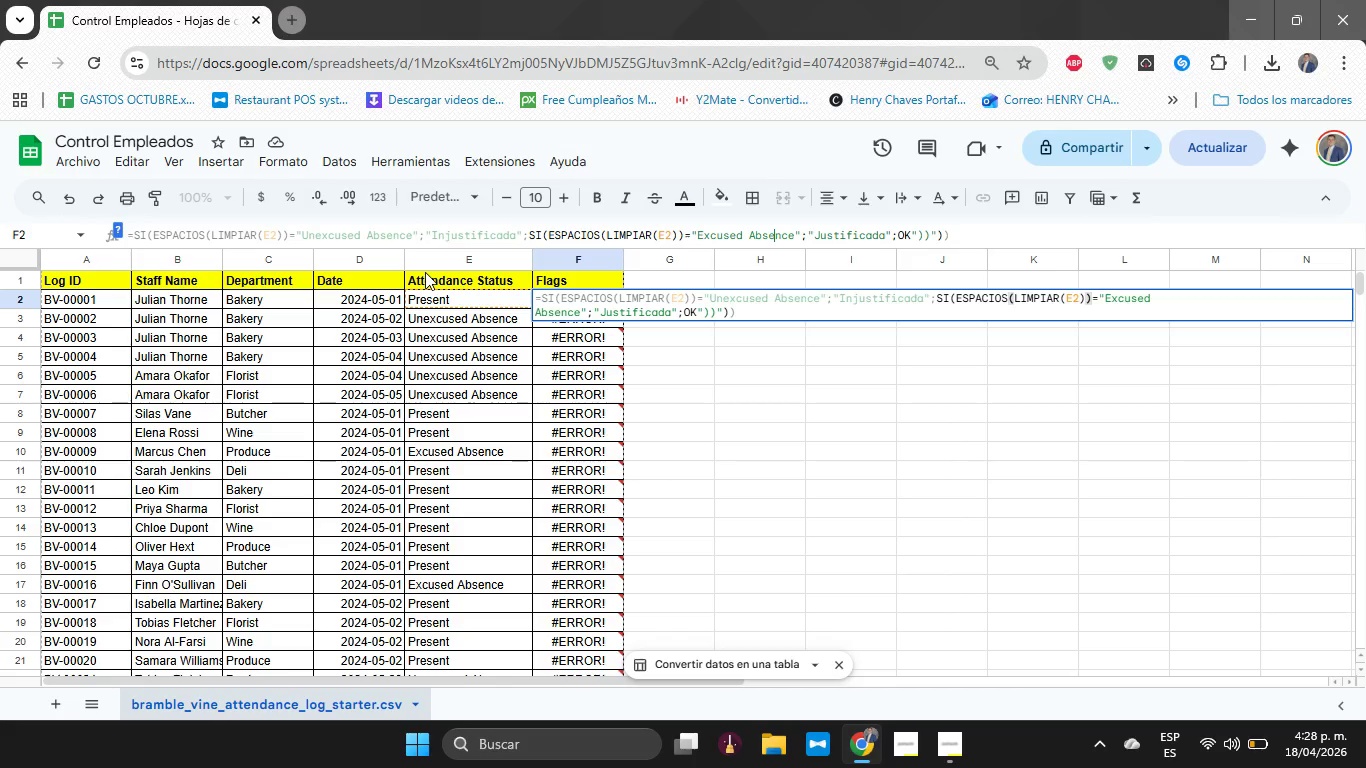 
key(ArrowRight)
 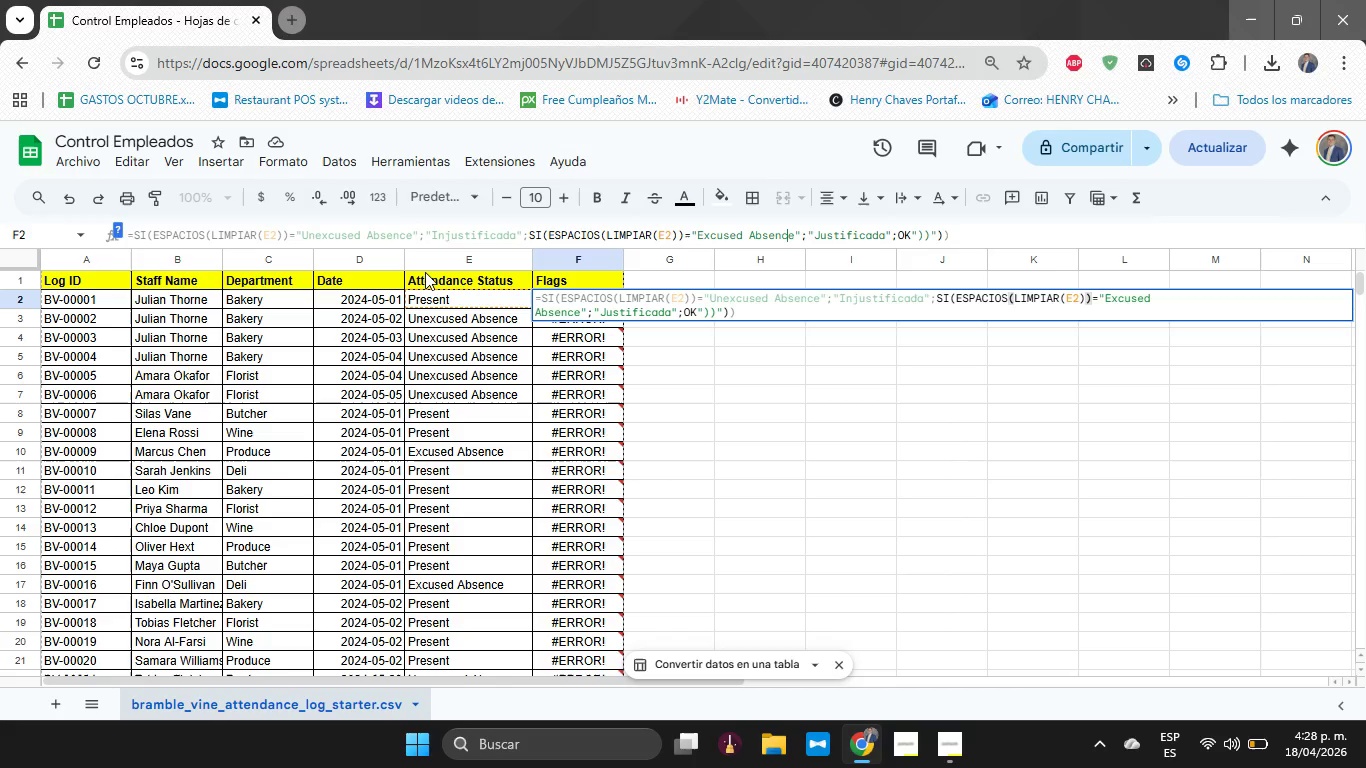 
key(ArrowRight)
 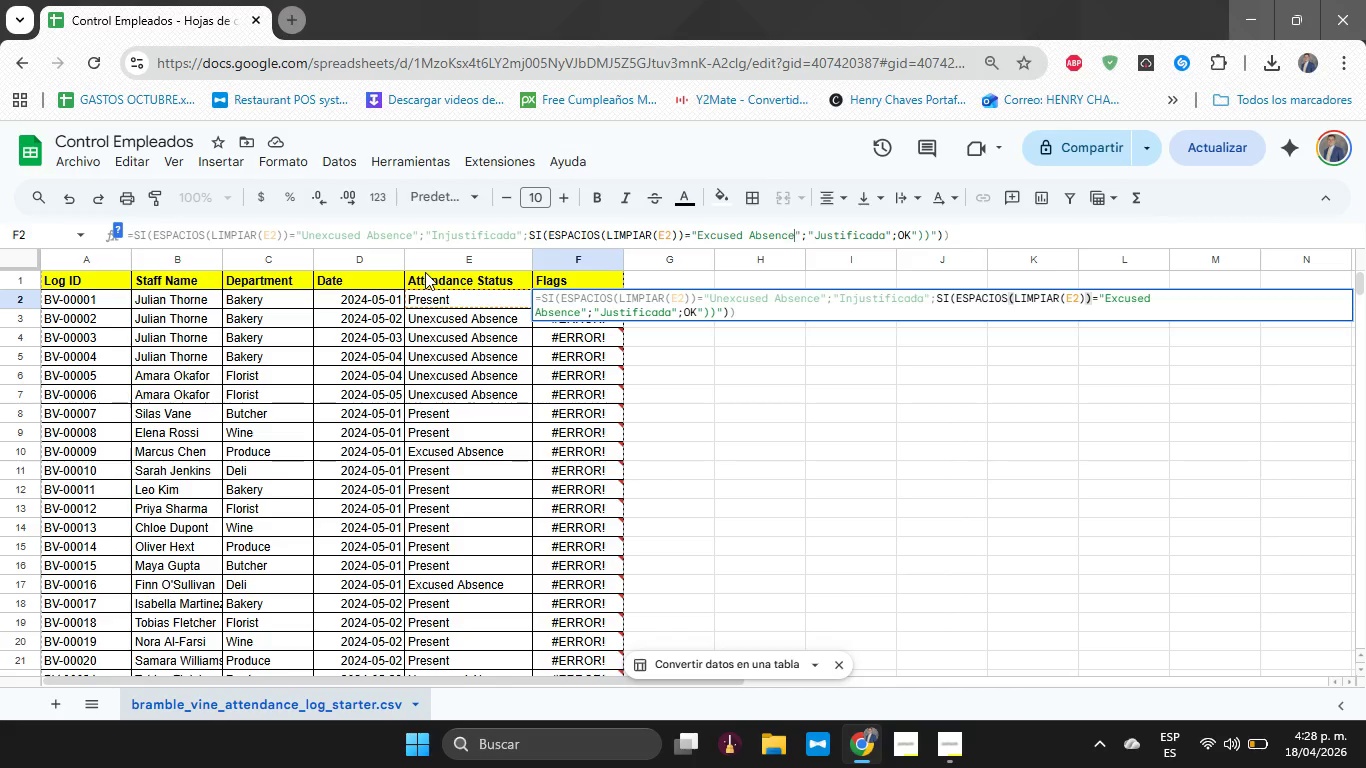 
key(ArrowRight)
 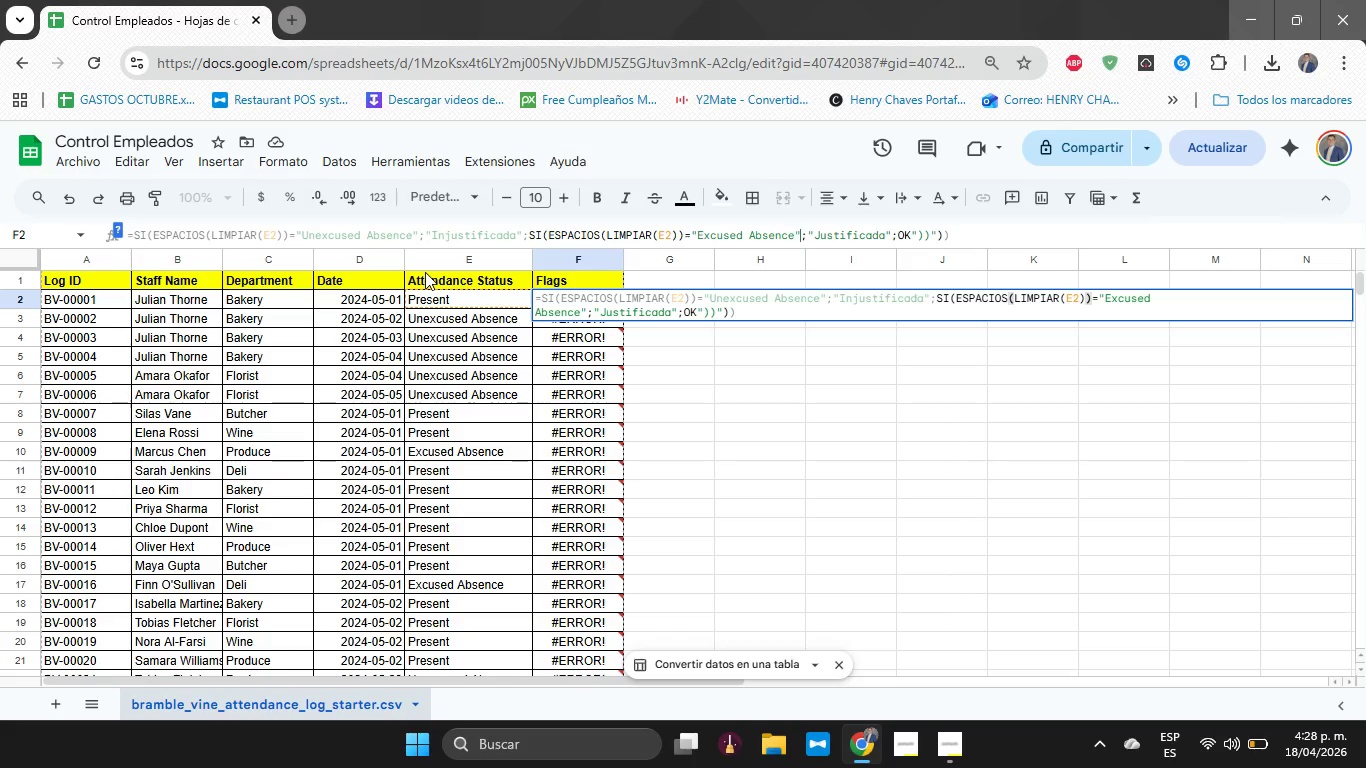 
key(ArrowRight)
 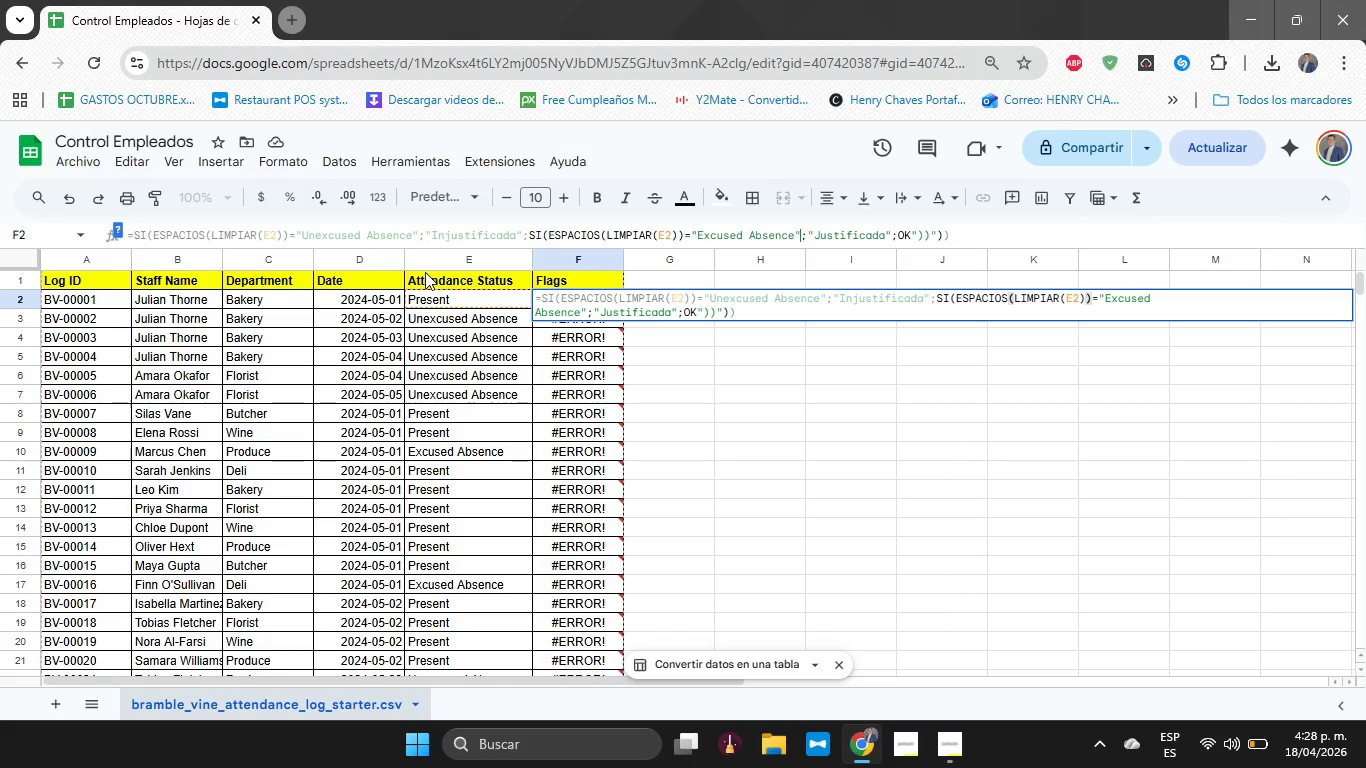 
key(Enter)
 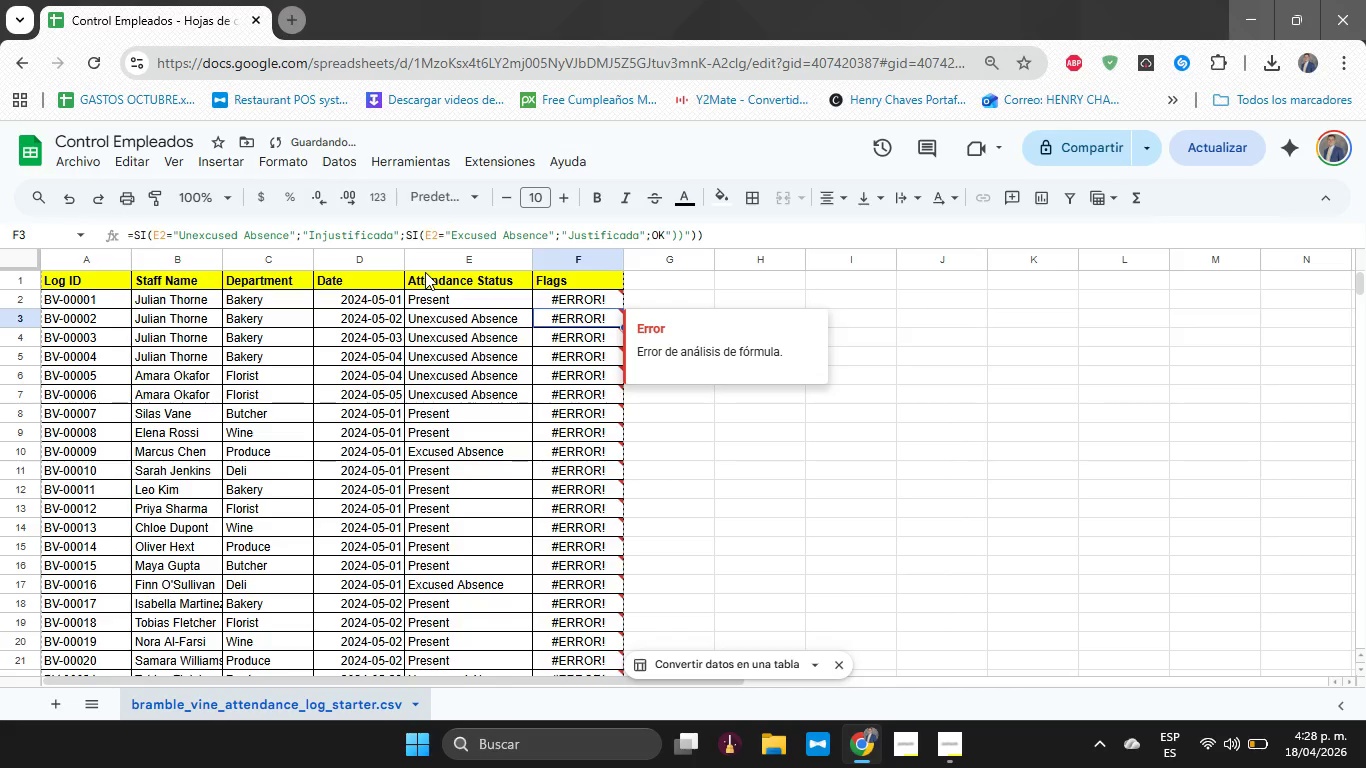 
key(ArrowUp)
 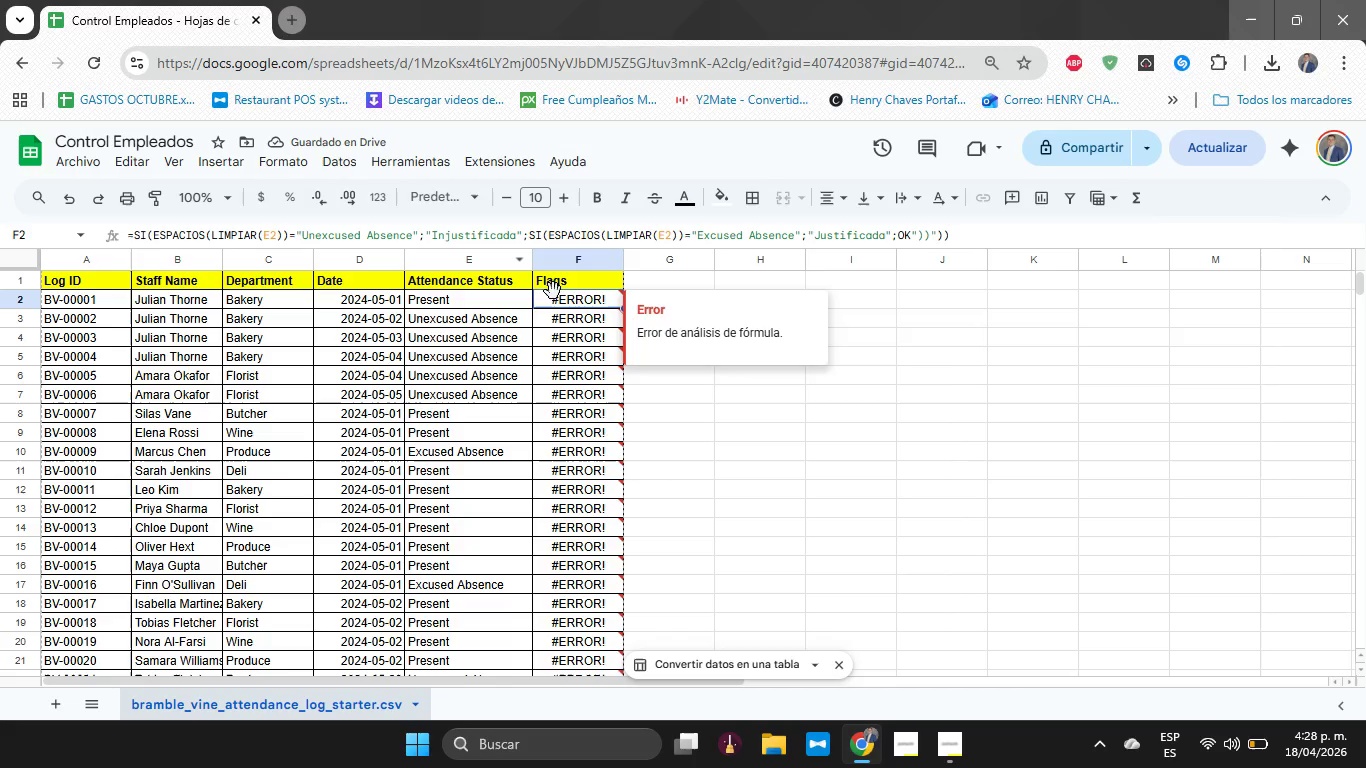 
key(Escape)
 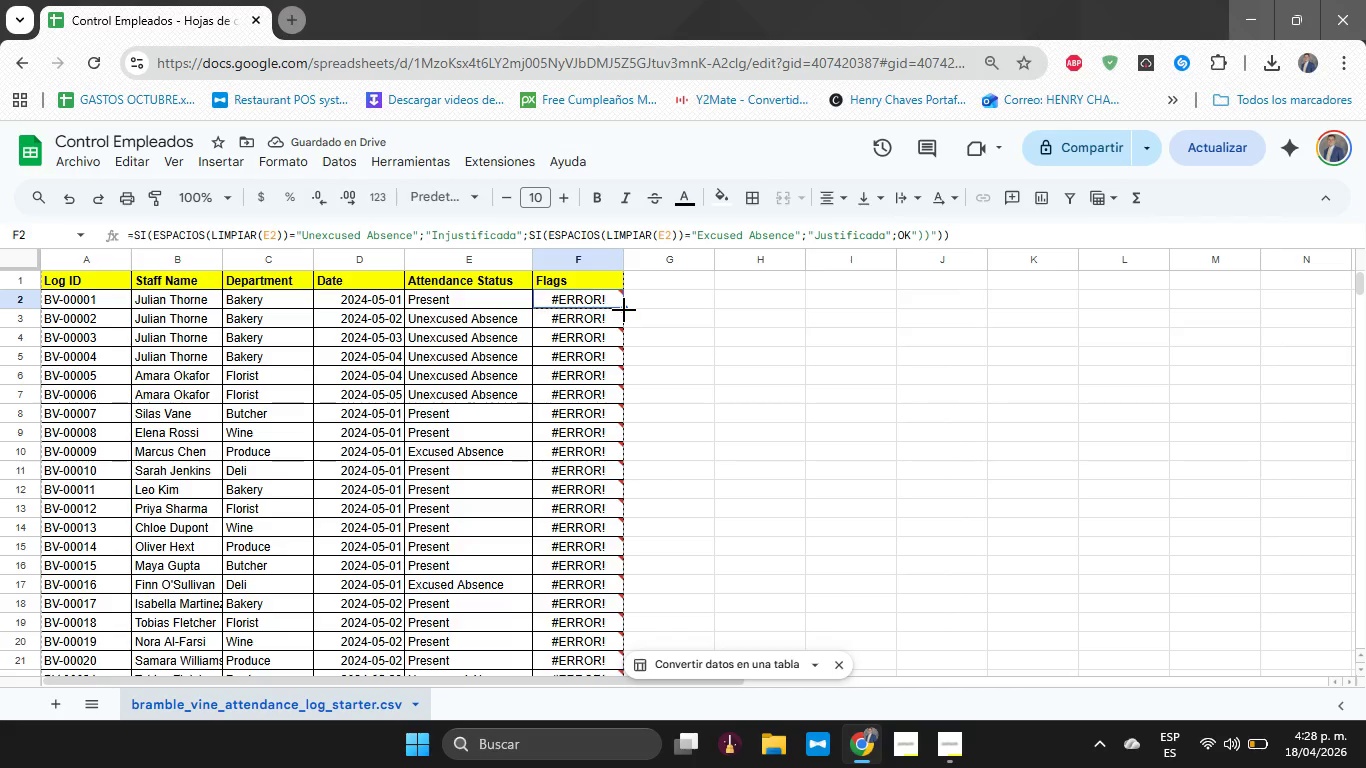 
left_click_drag(start_coordinate=[624, 310], to_coordinate=[622, 526])
 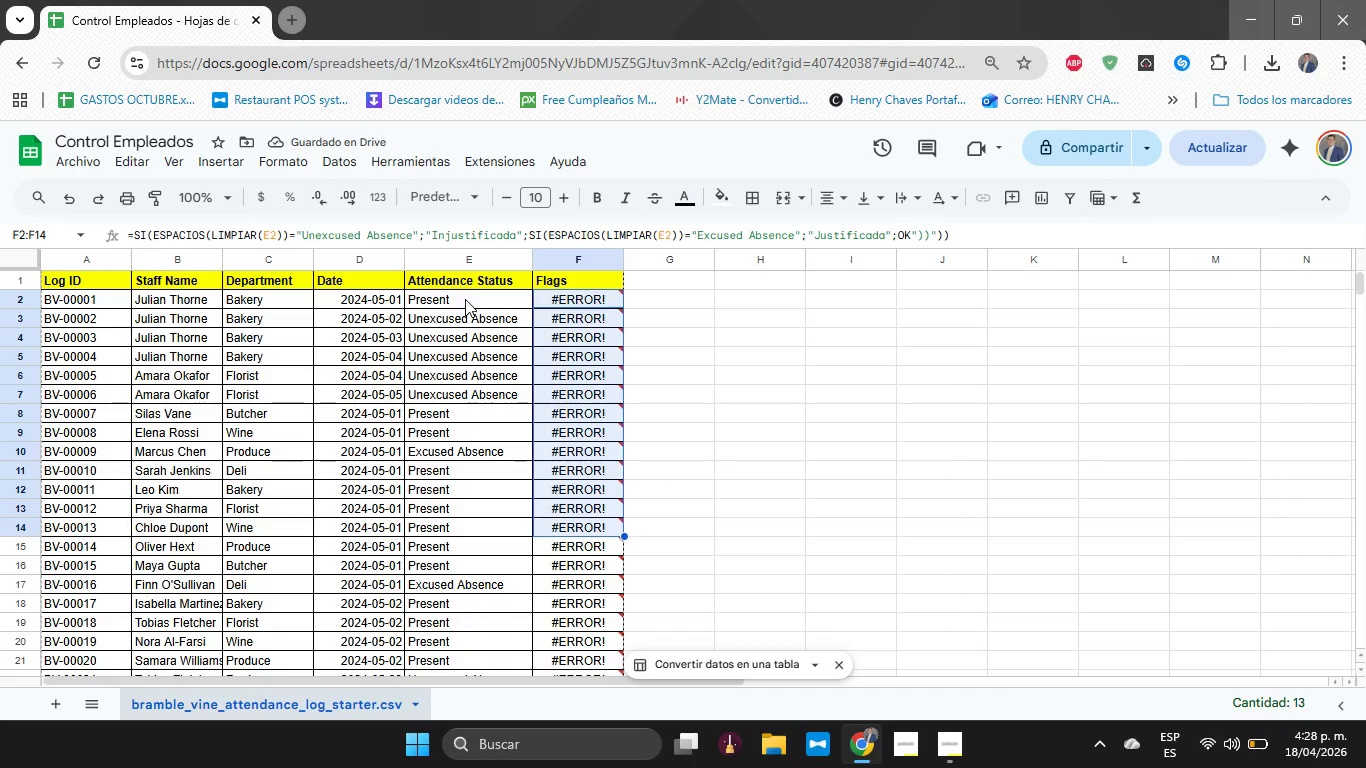 
wait(6.42)
 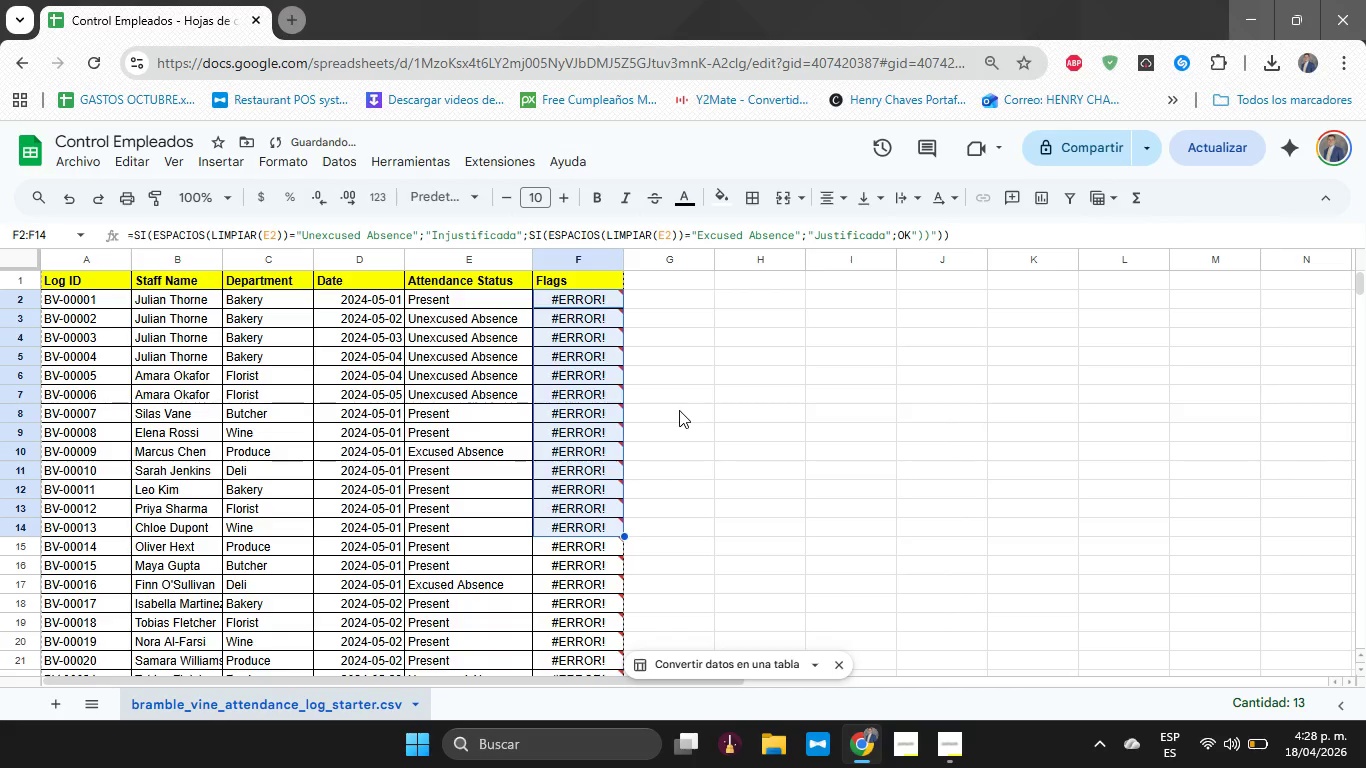 
left_click([273, 236])
 